 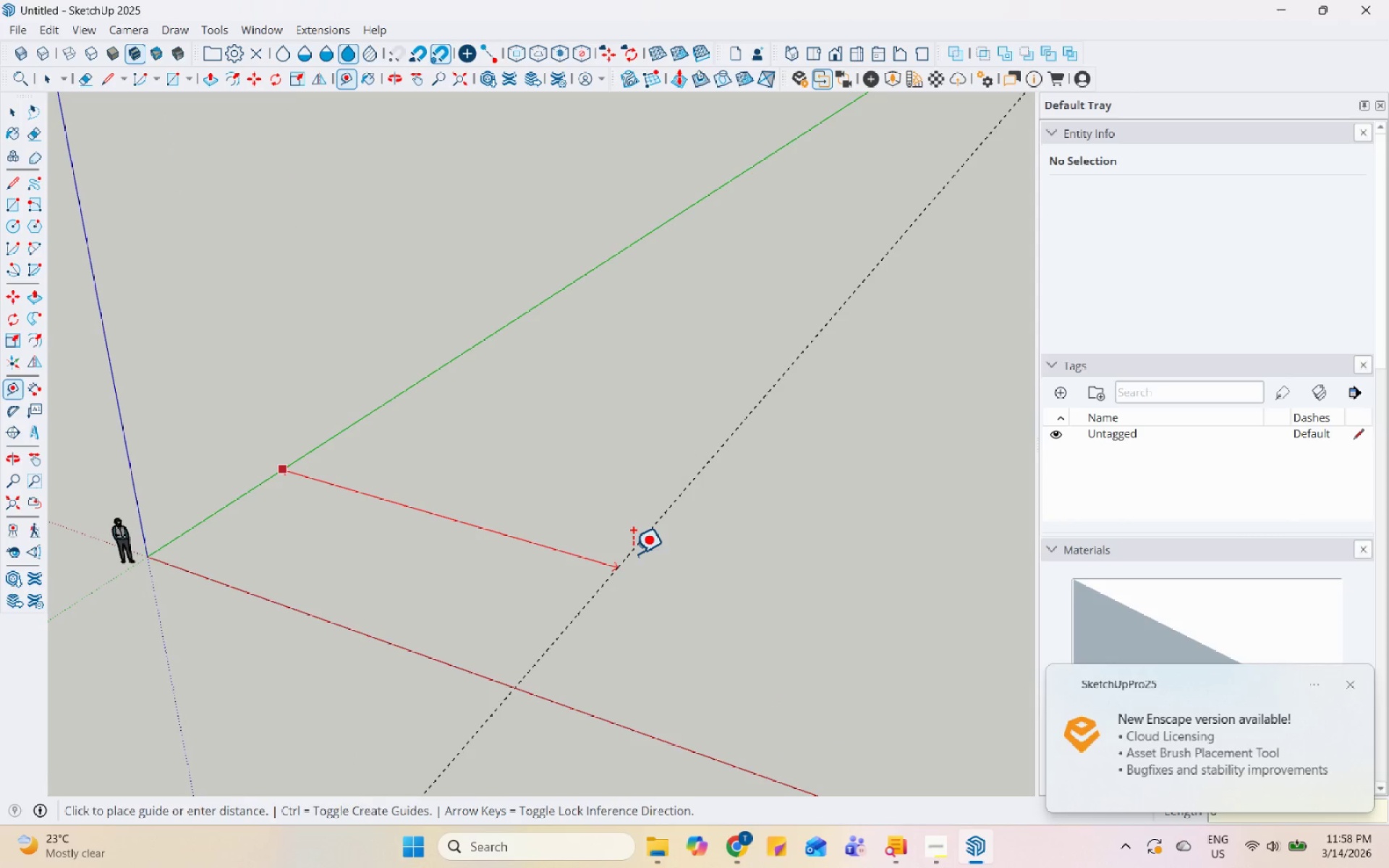 
key(Numpad0)
 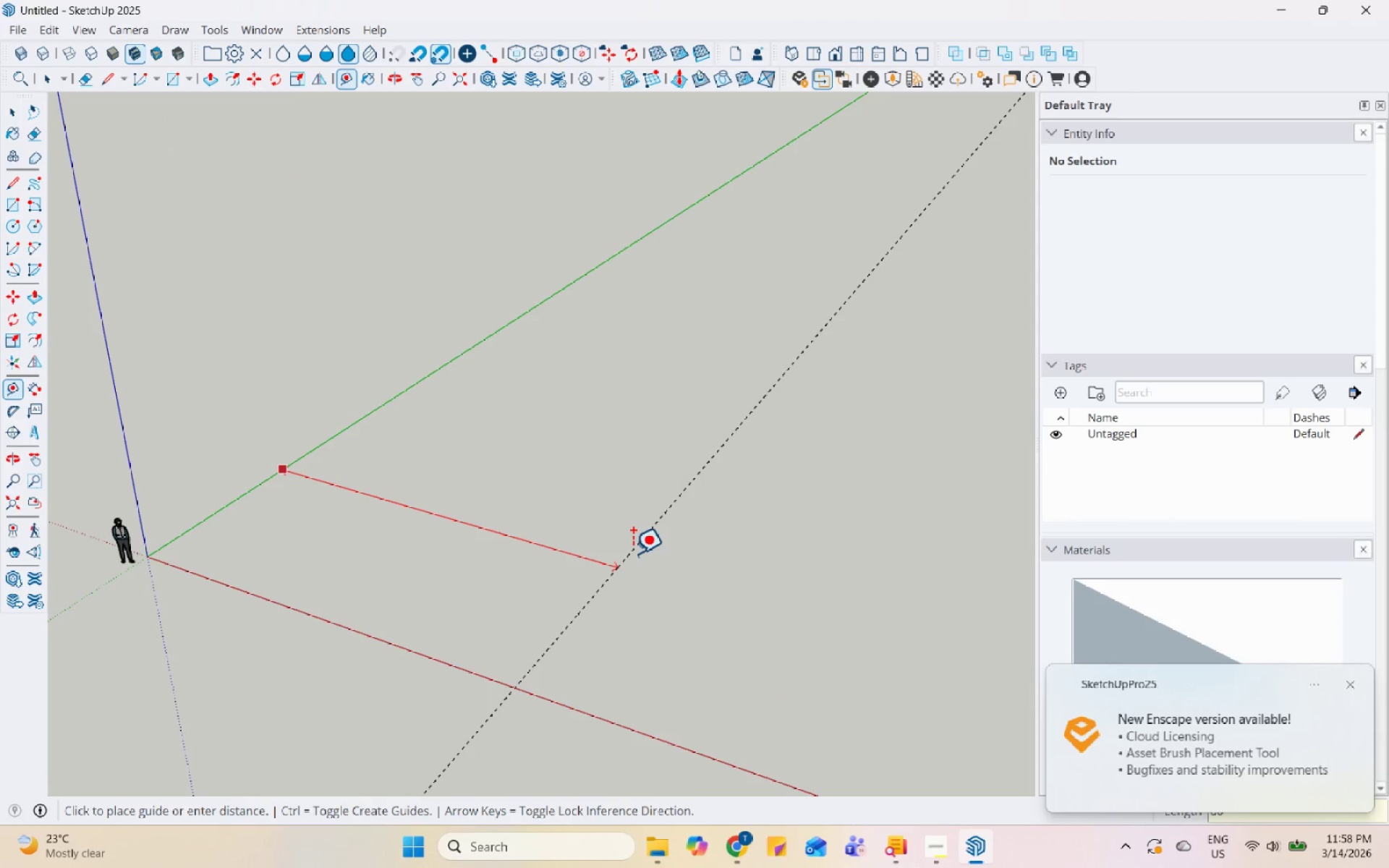 
key(Numpad0)
 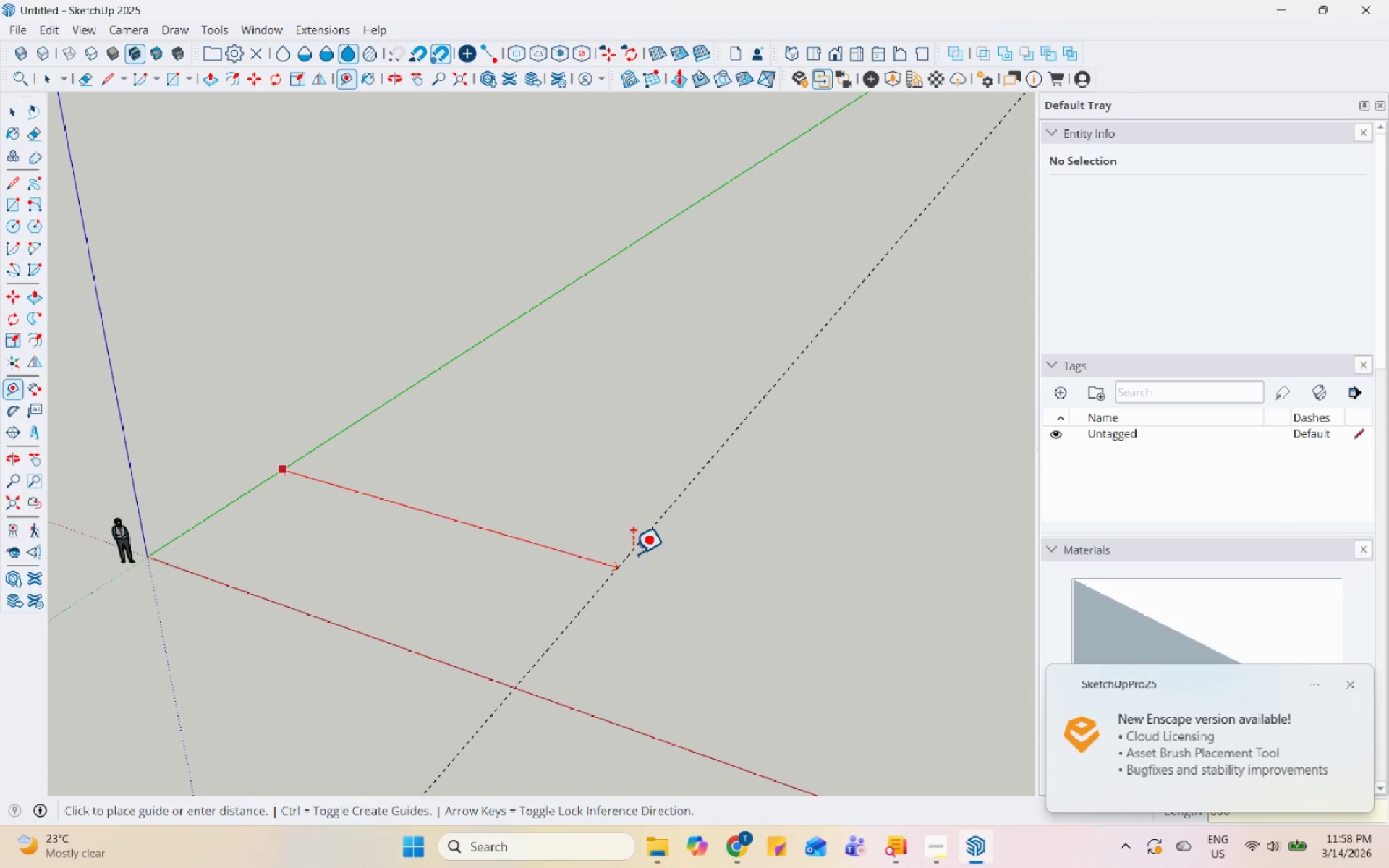 
key(Numpad0)
 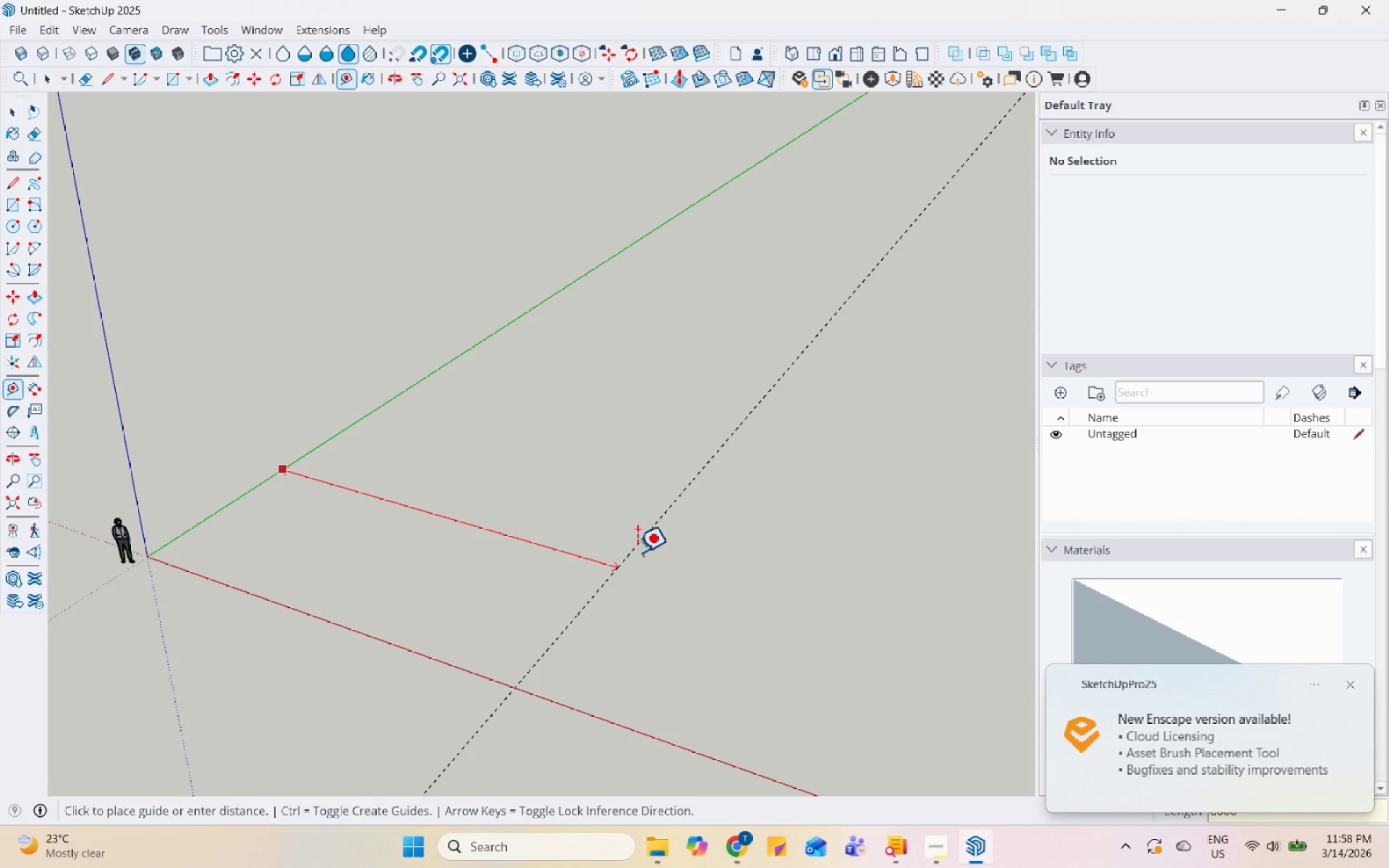 
key(Enter)
 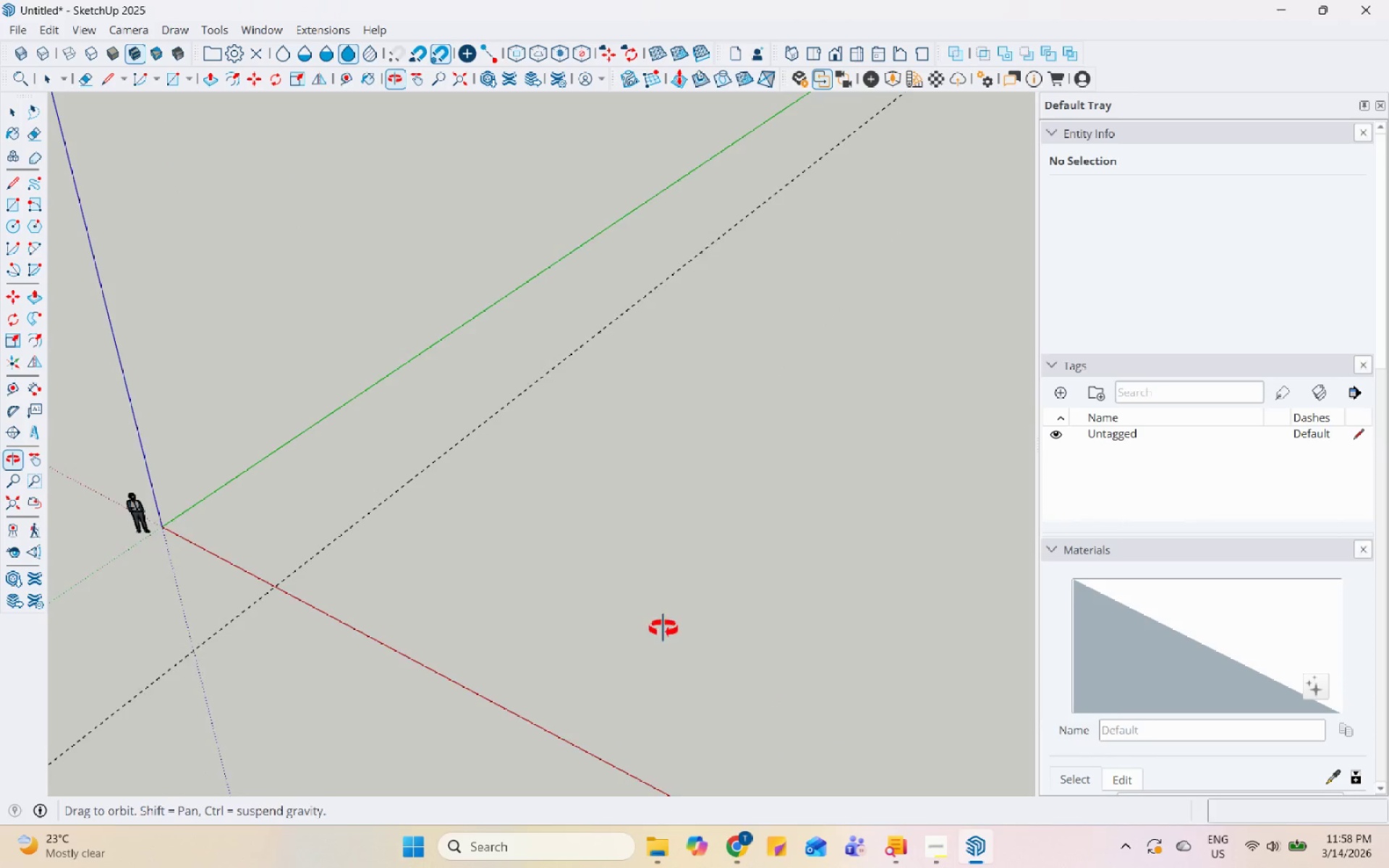 
scroll: coordinate [61, 488], scroll_direction: up, amount: 6.0
 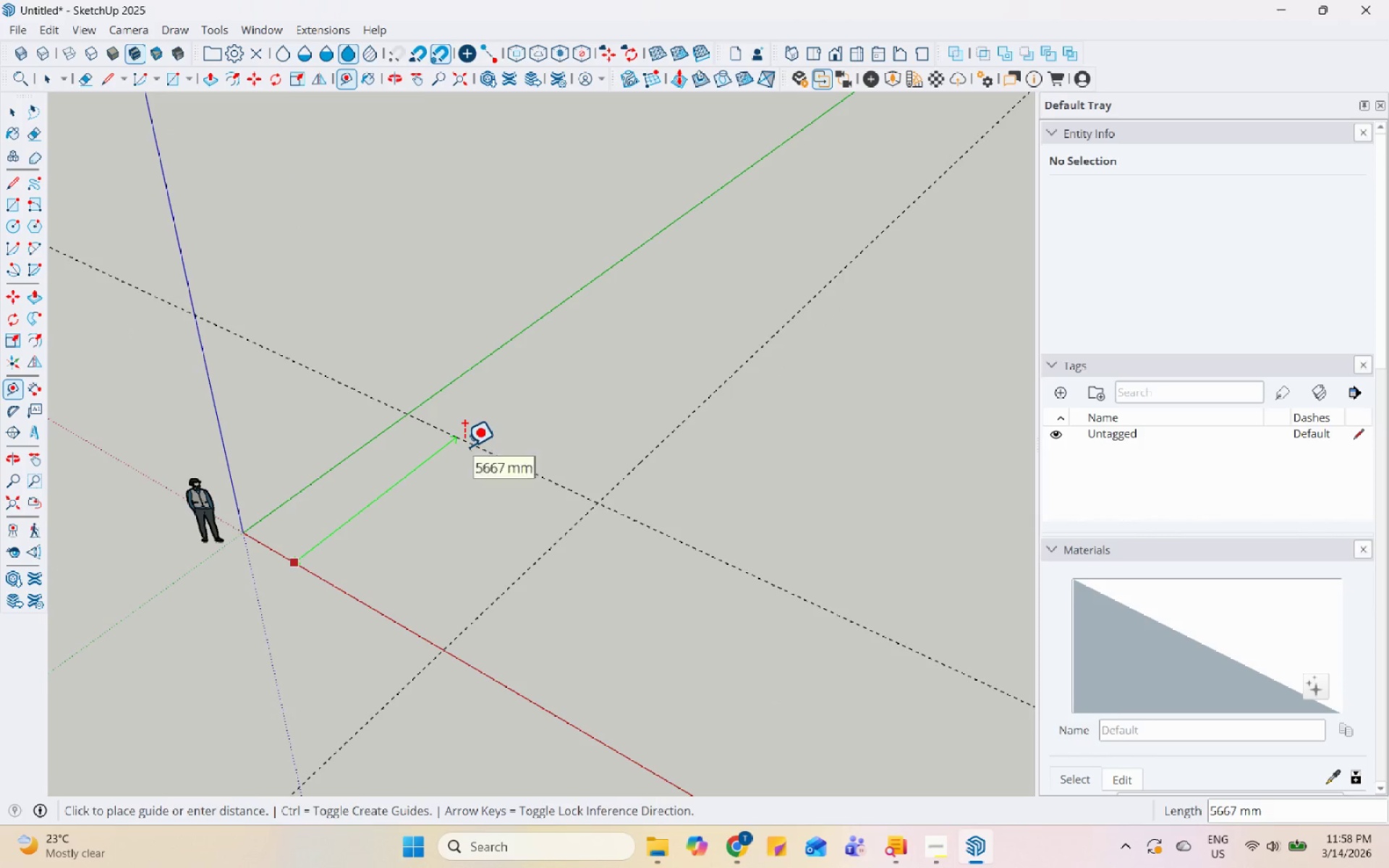 
key(Numpad6)
 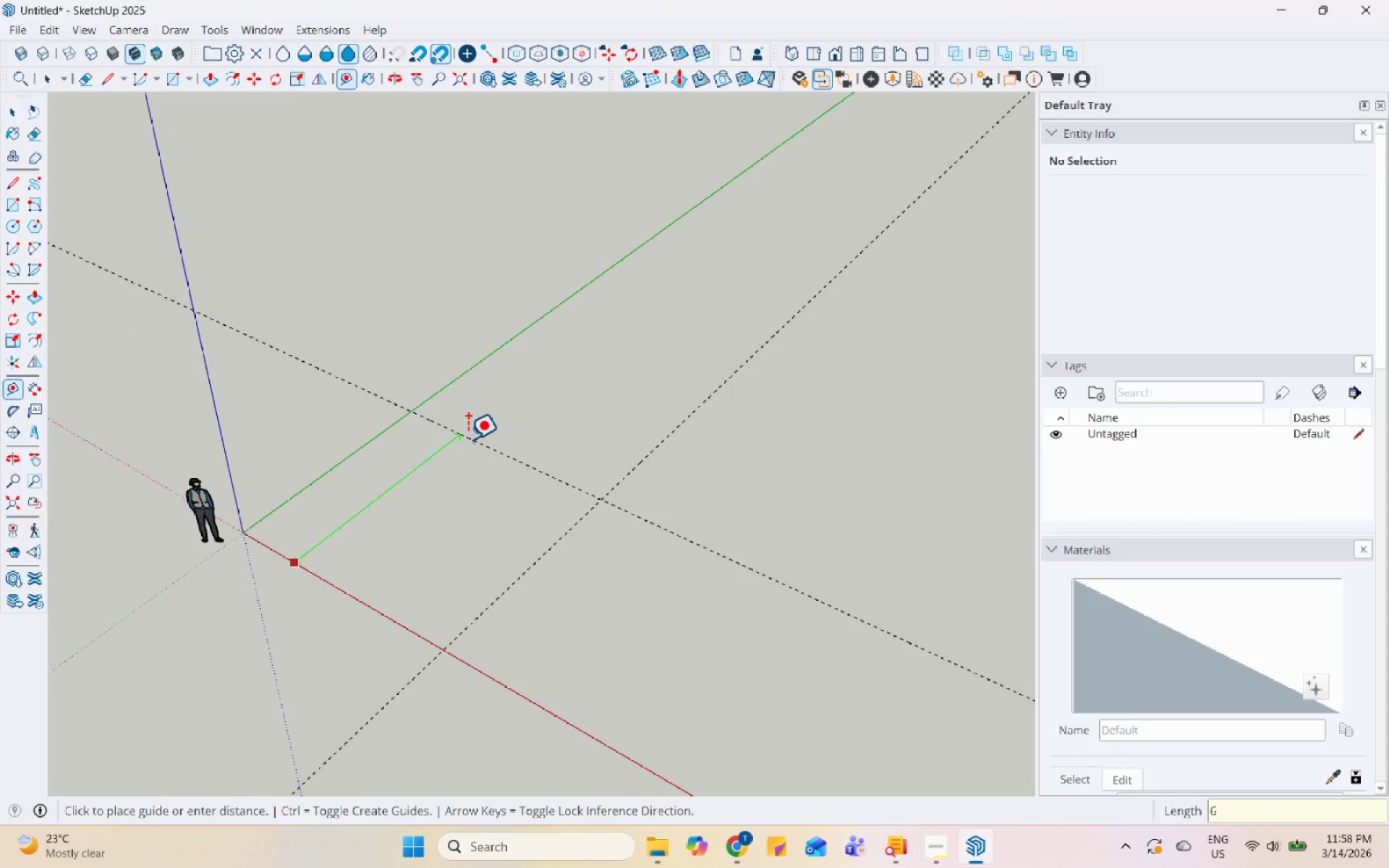 
key(Numpad0)
 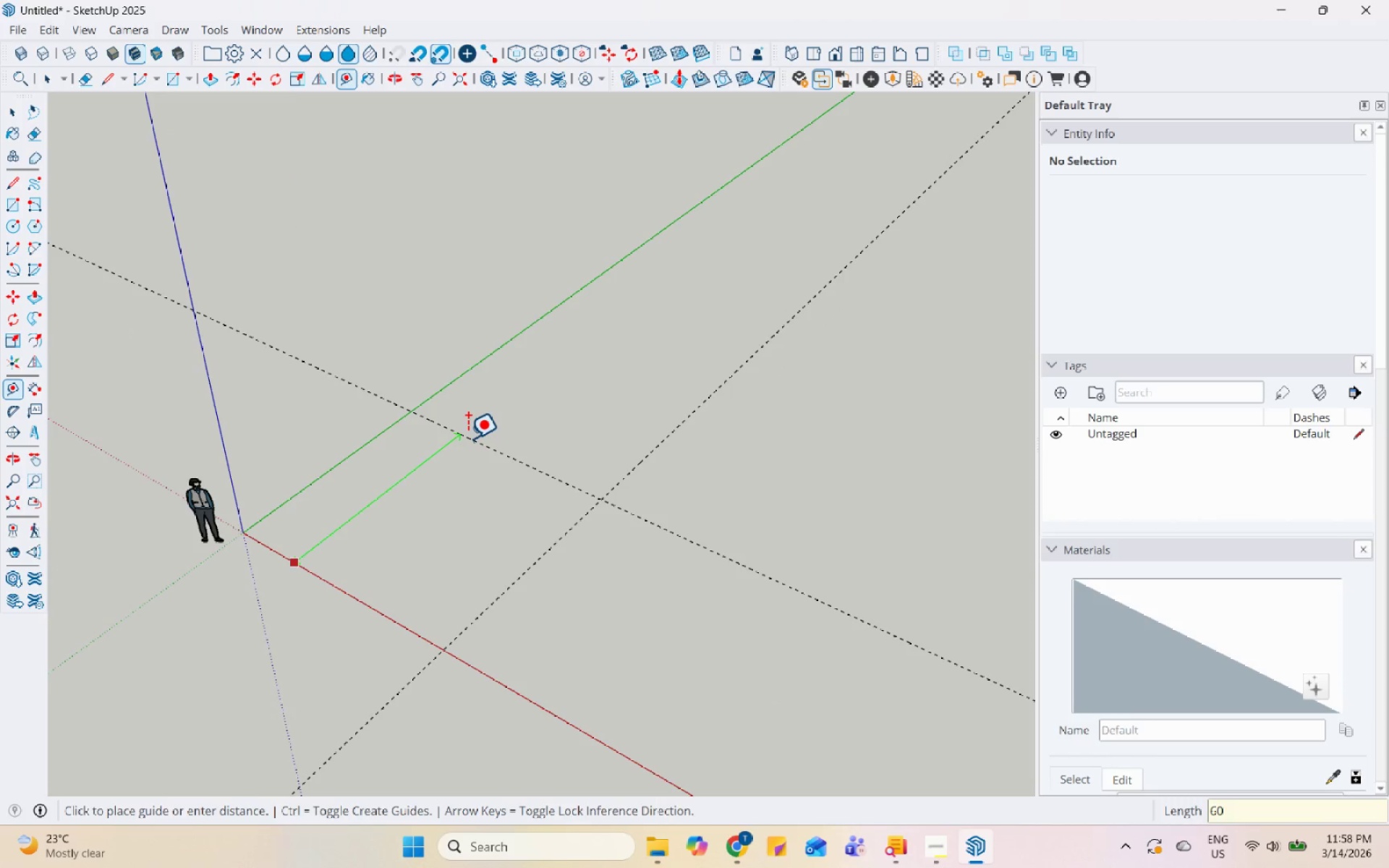 
key(Numpad0)
 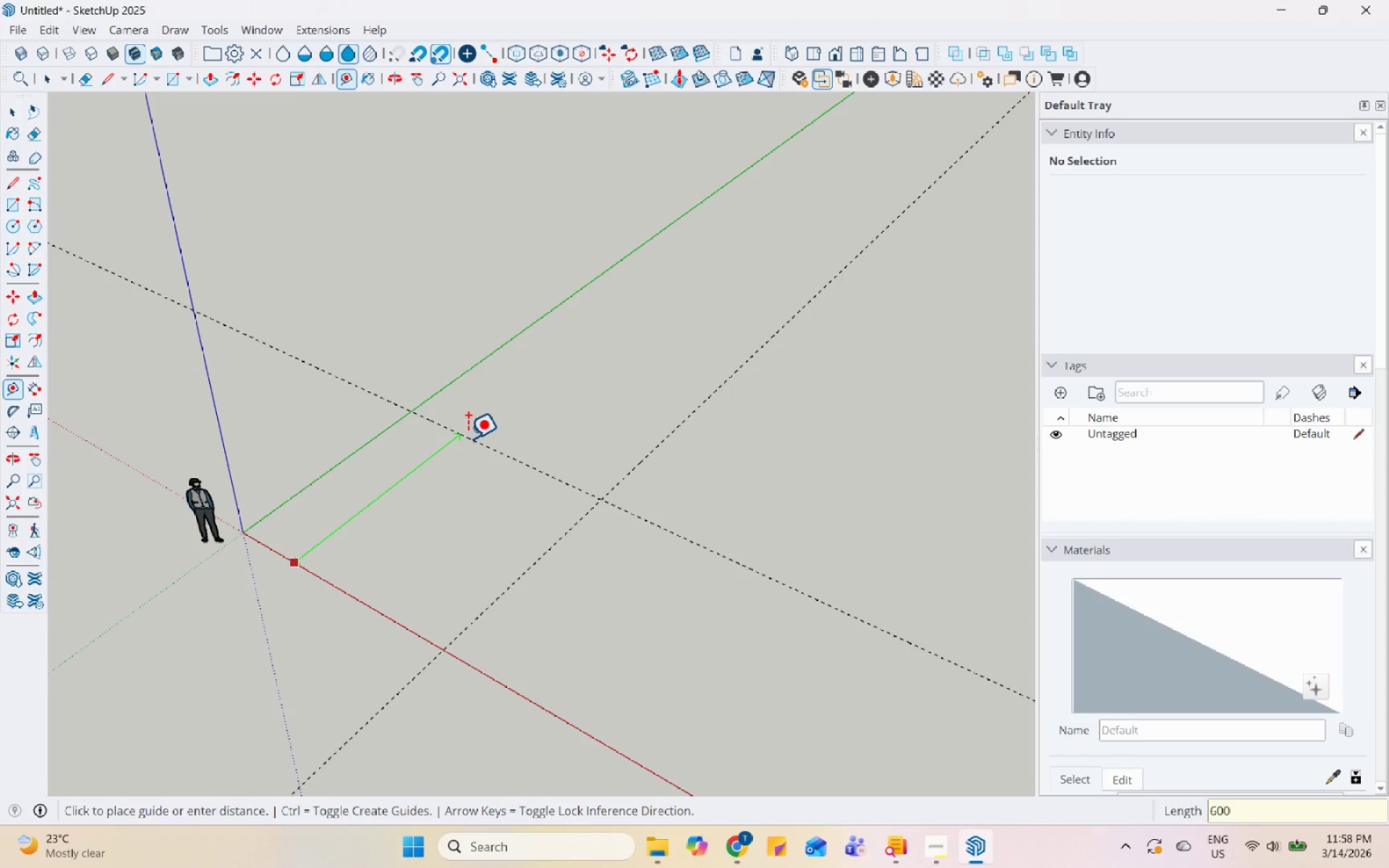 
key(Numpad0)
 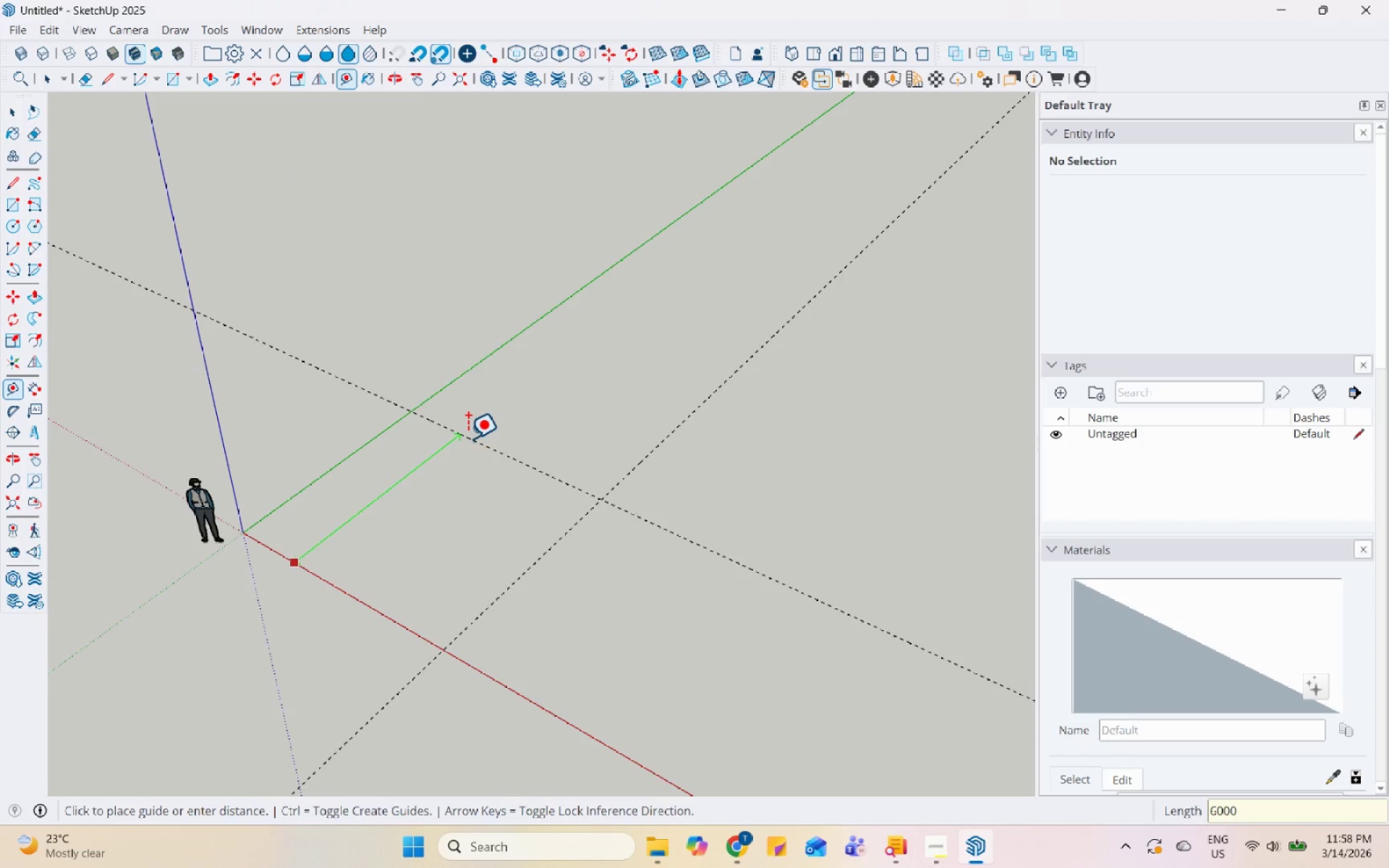 
key(Enter)
 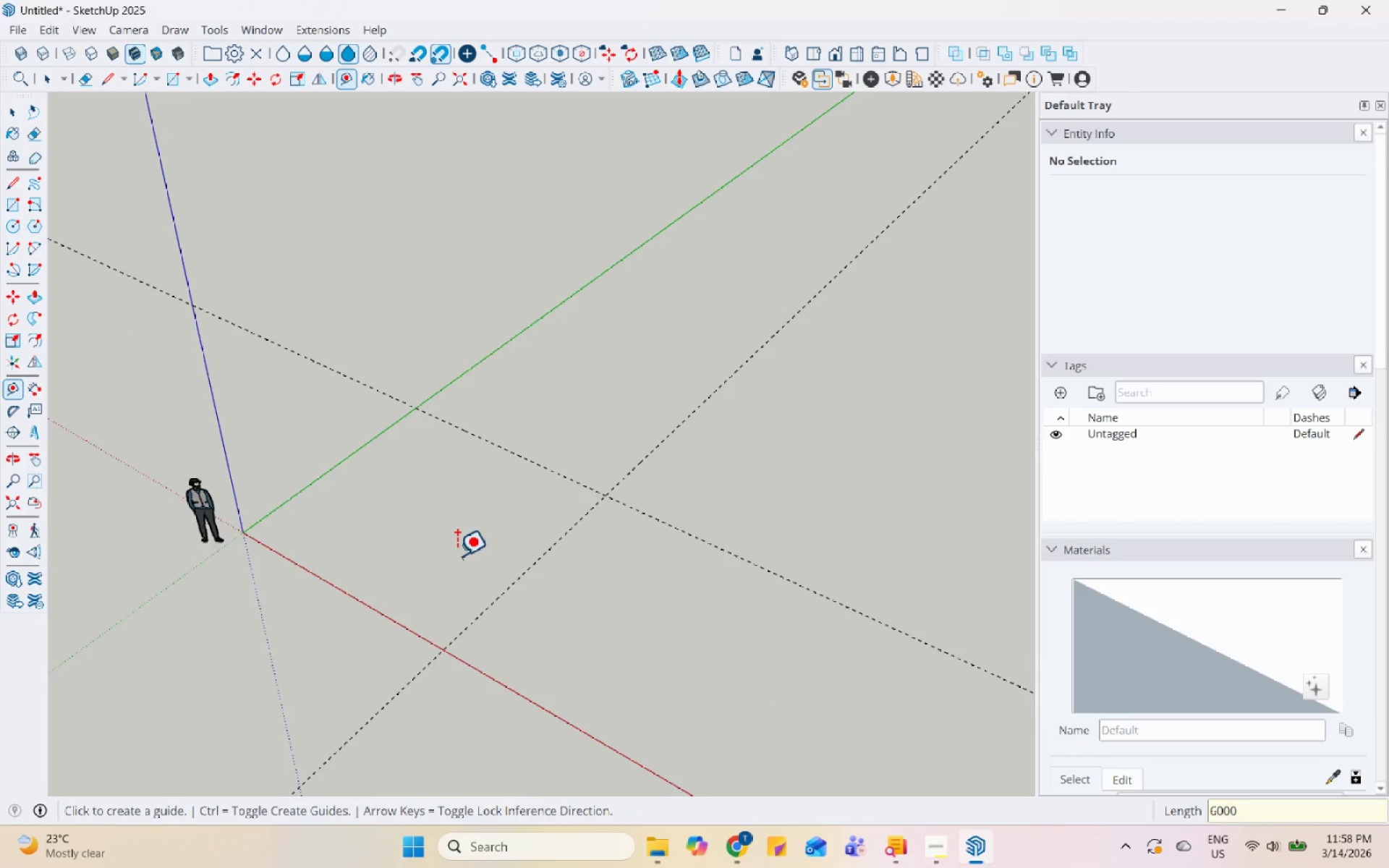 
scroll: coordinate [514, 584], scroll_direction: up, amount: 2.0
 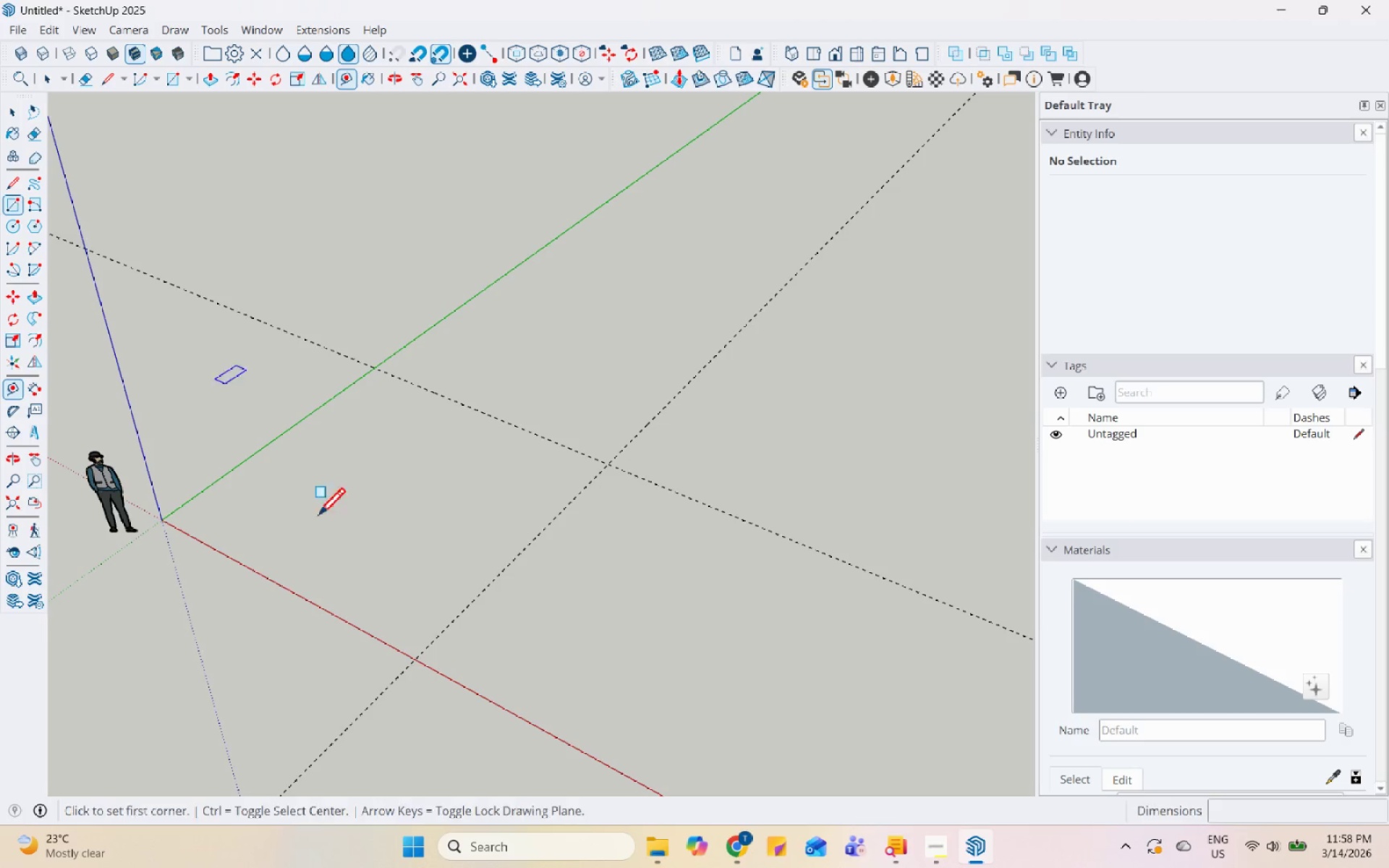 
left_click([161, 522])
 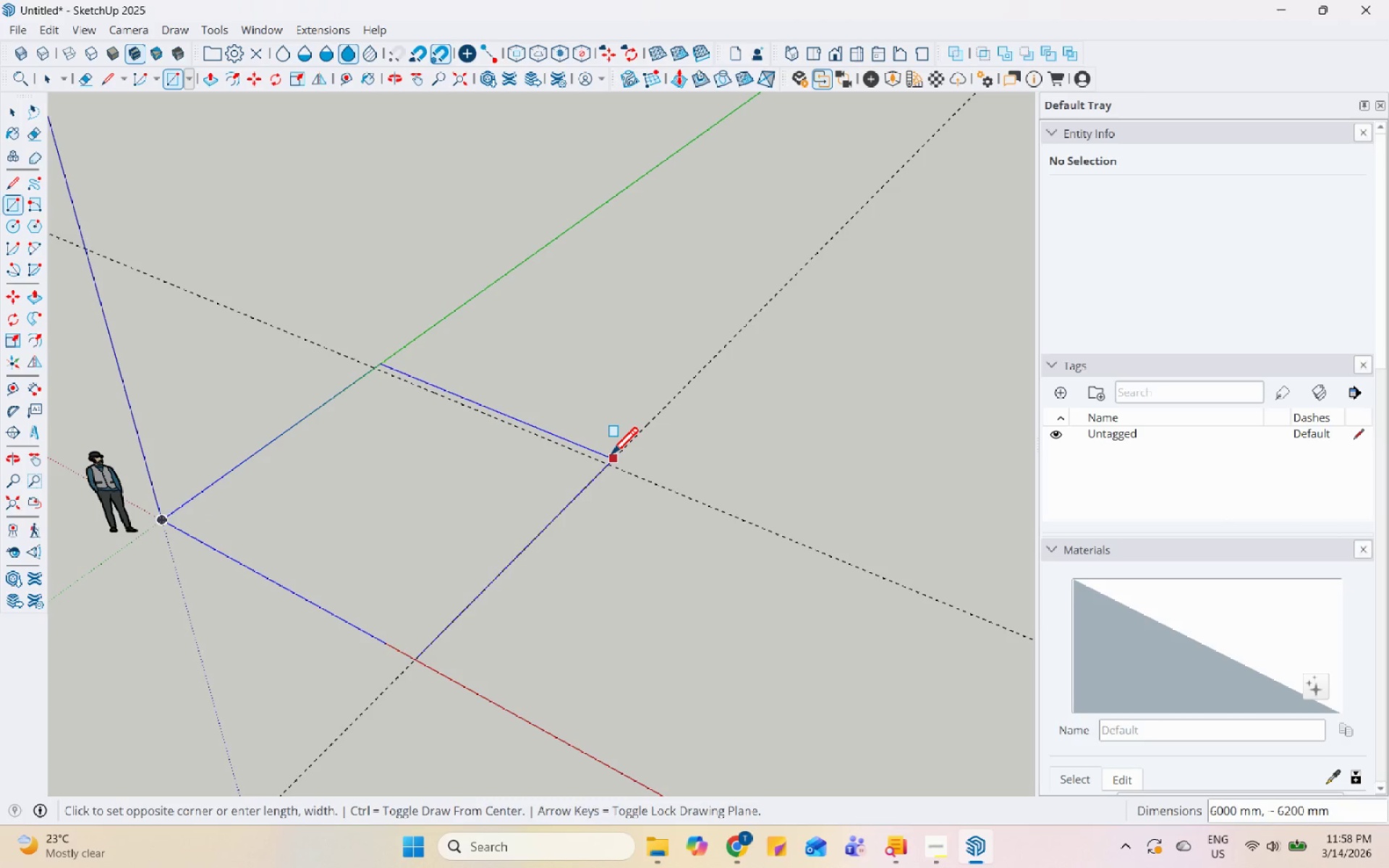 
left_click([608, 461])
 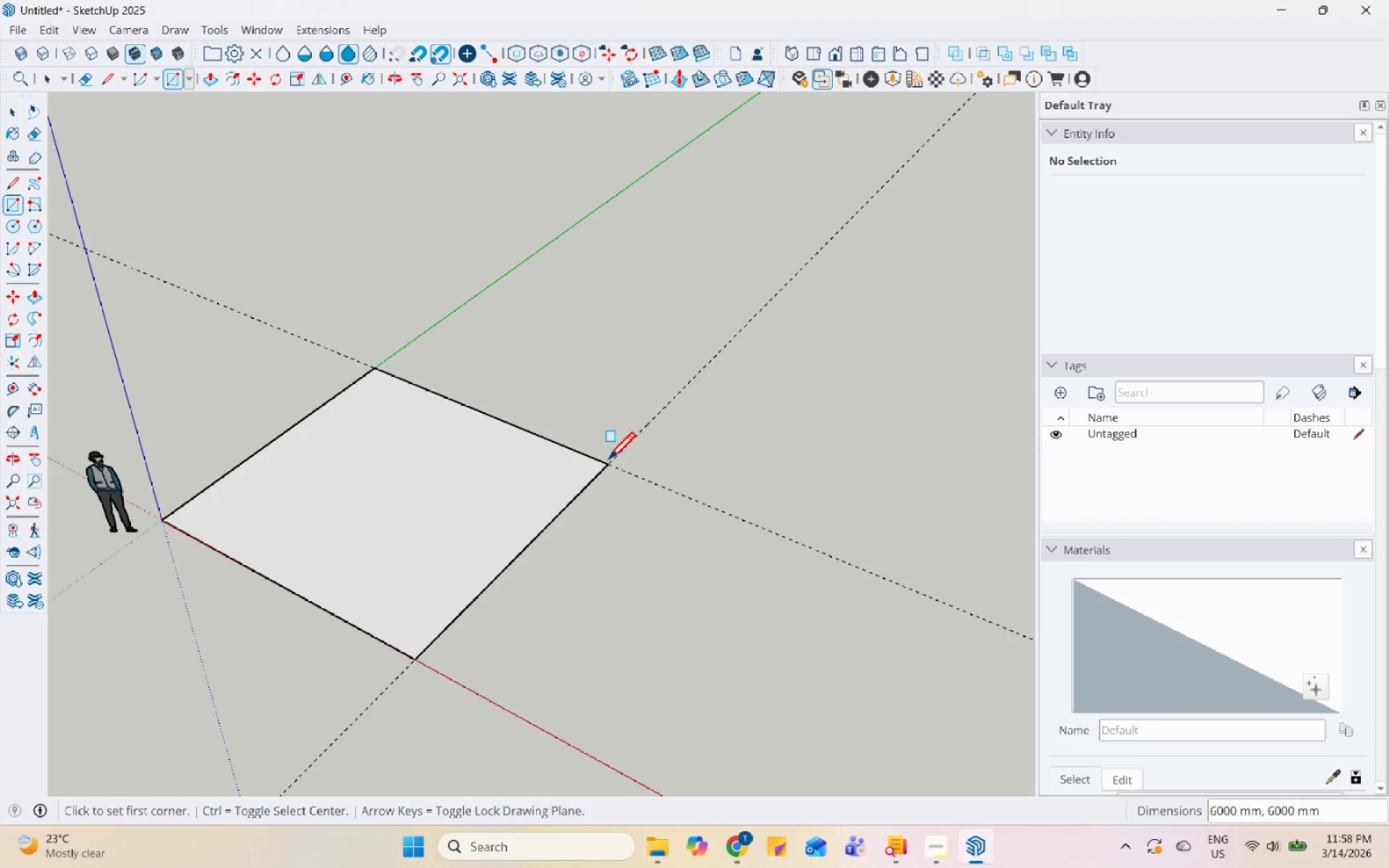 
key(Space)
 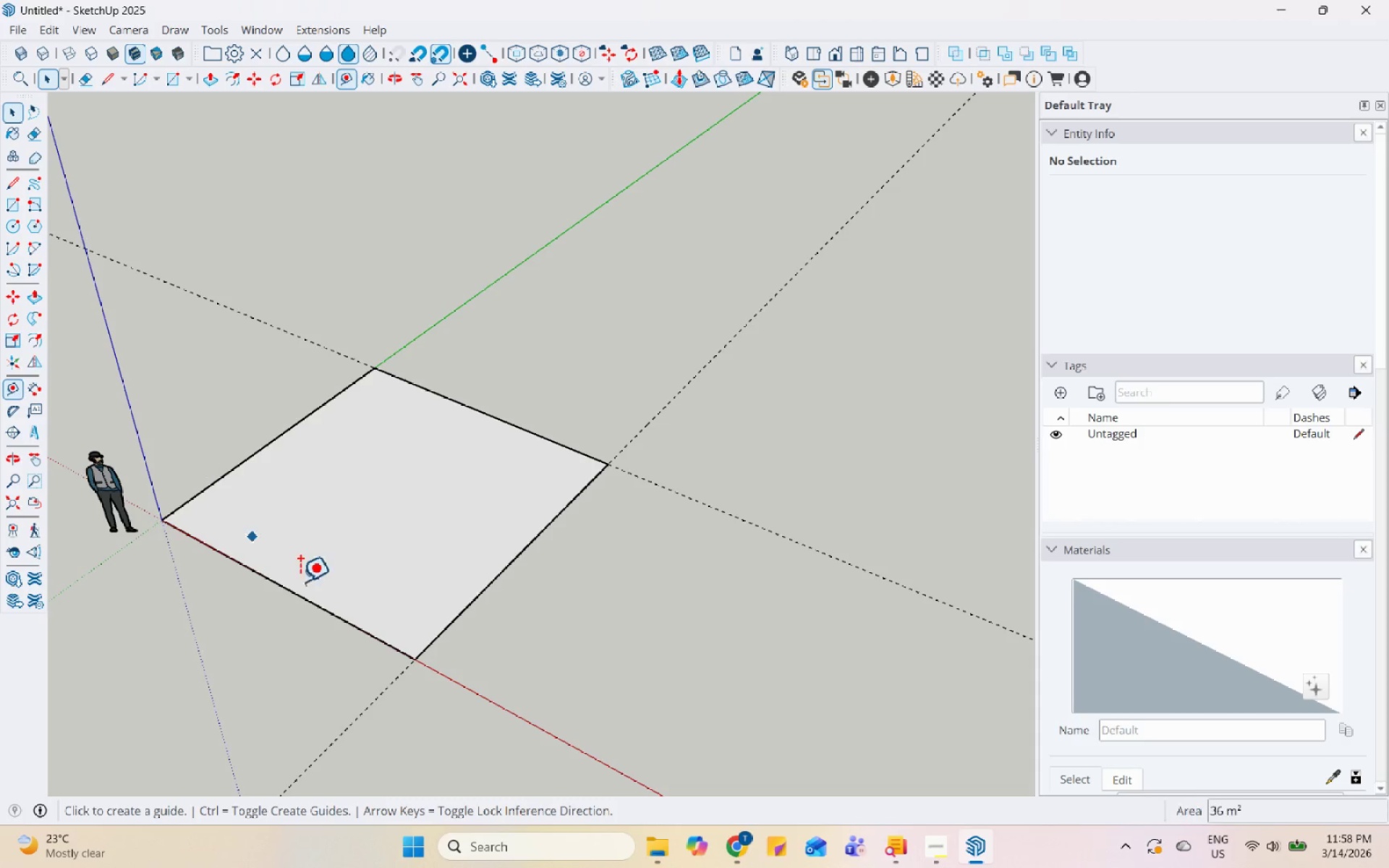 
left_click([273, 584])
 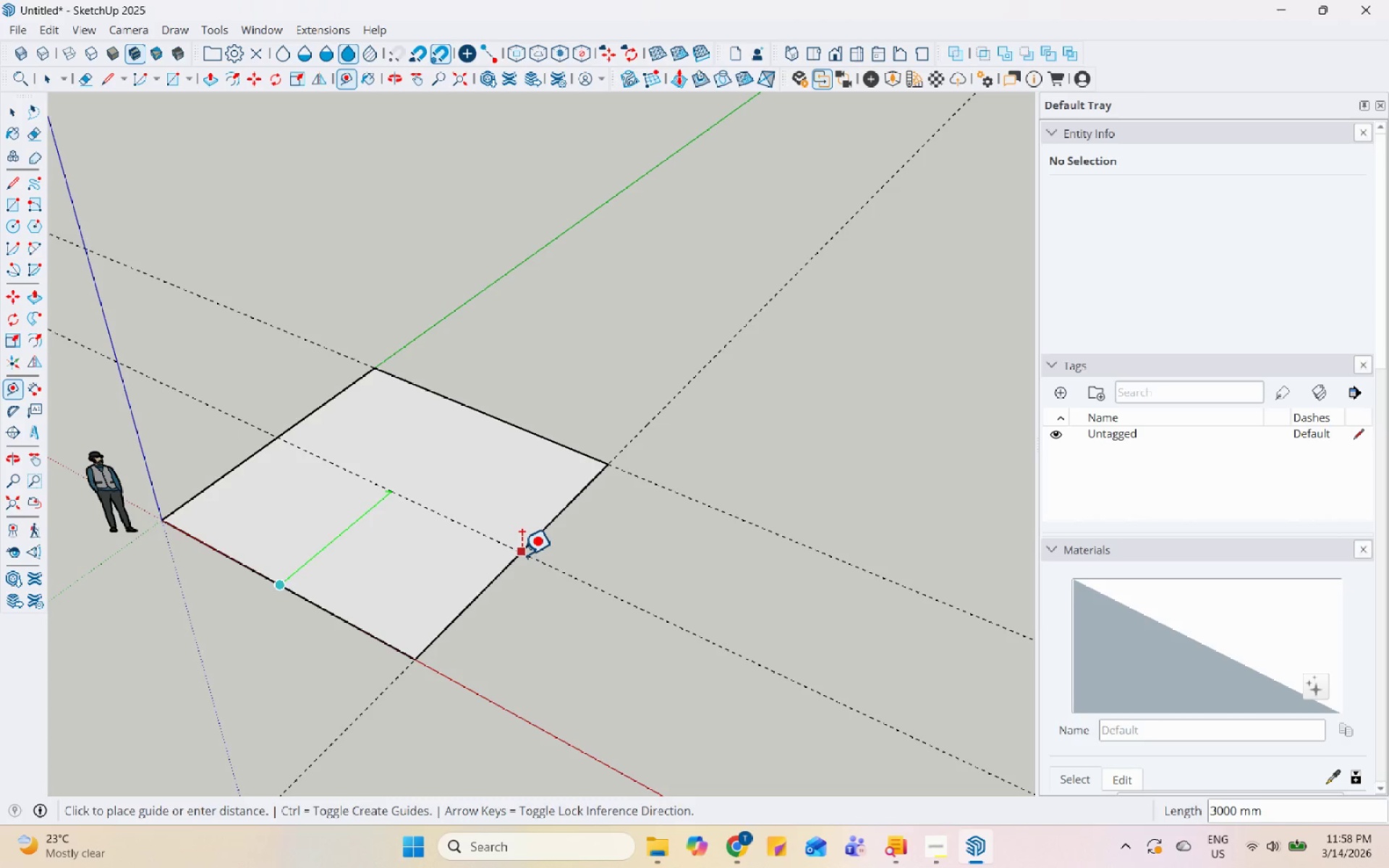 
left_click([521, 555])
 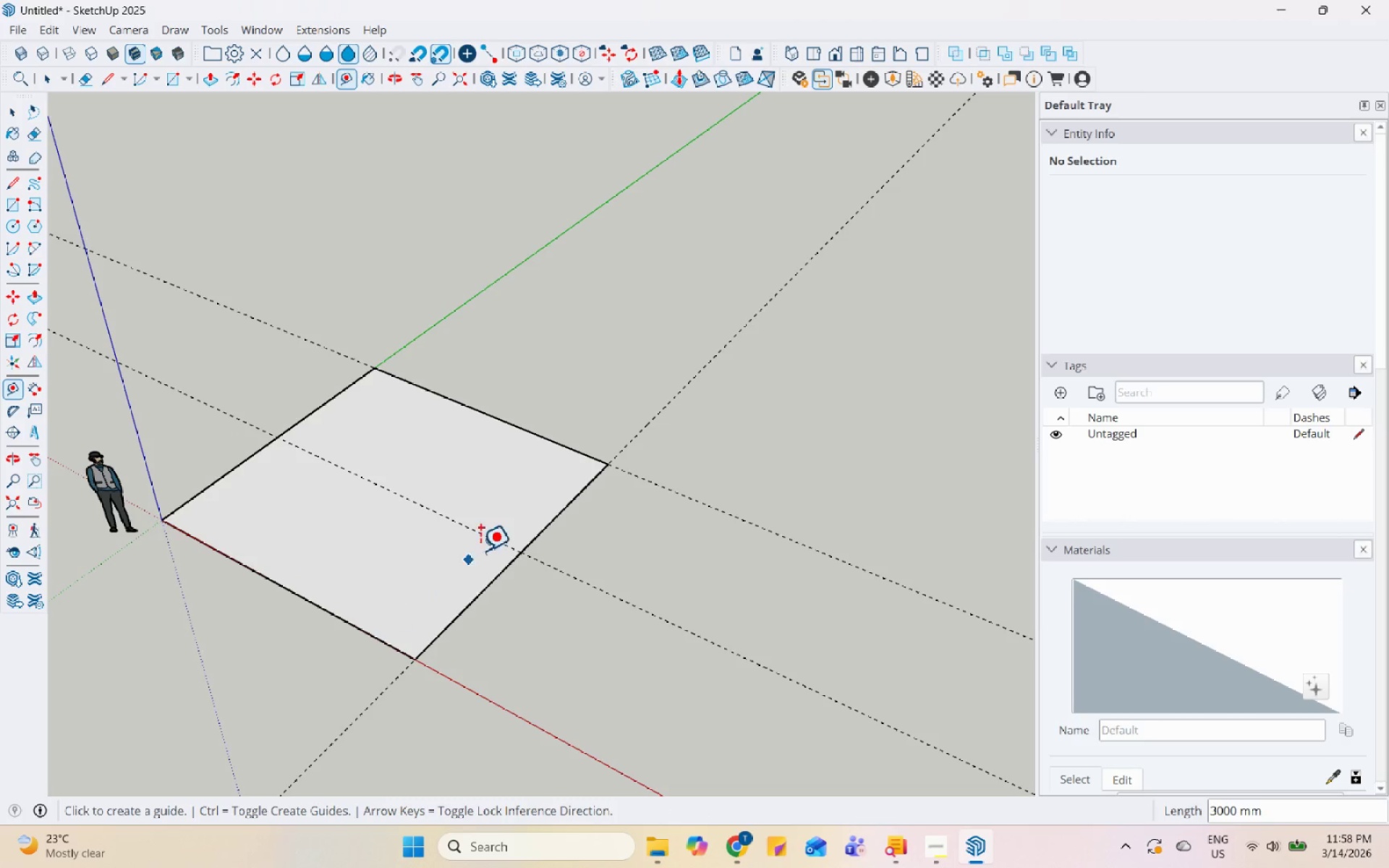 
left_click([488, 540])
 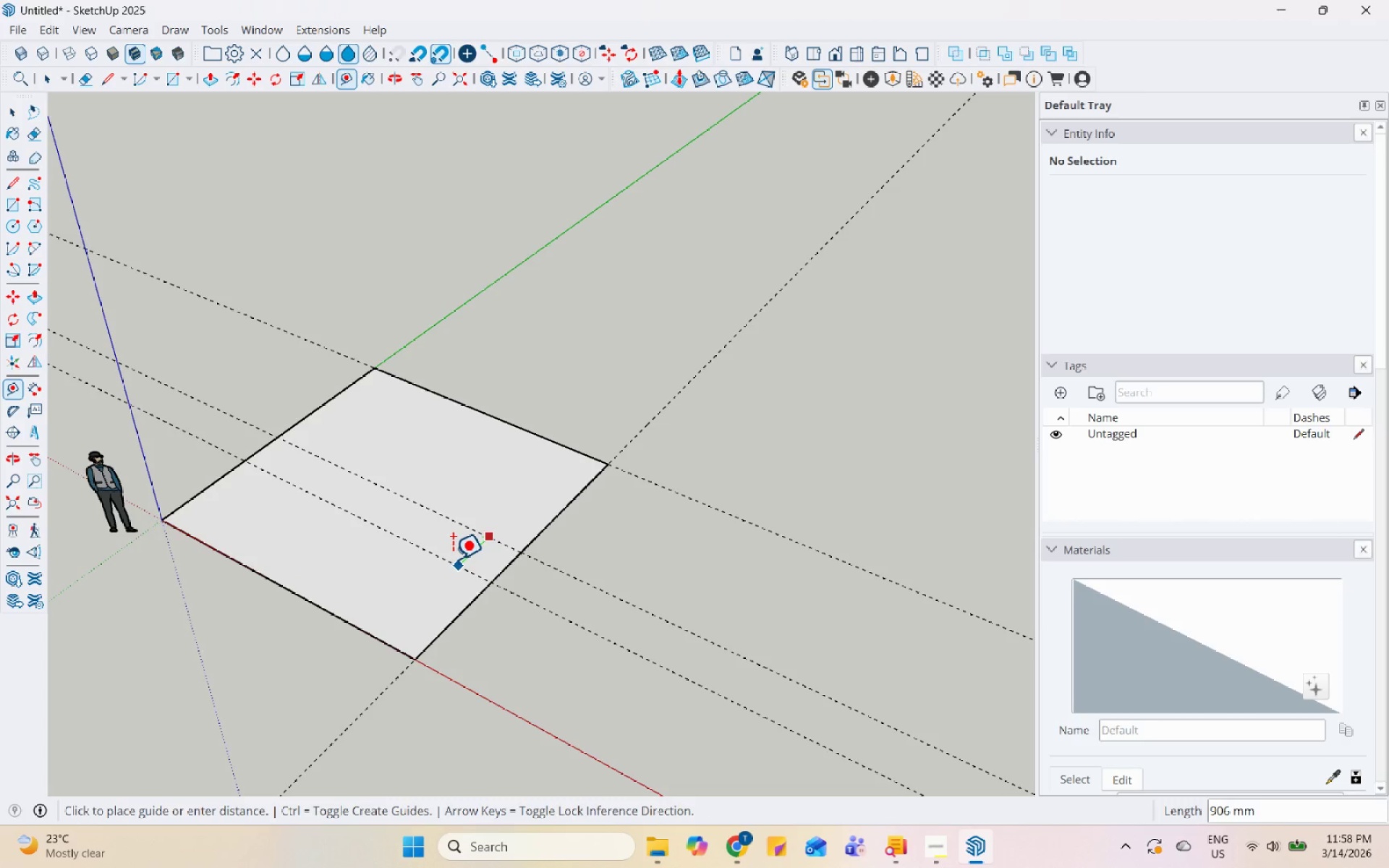 
key(Numpad2)
 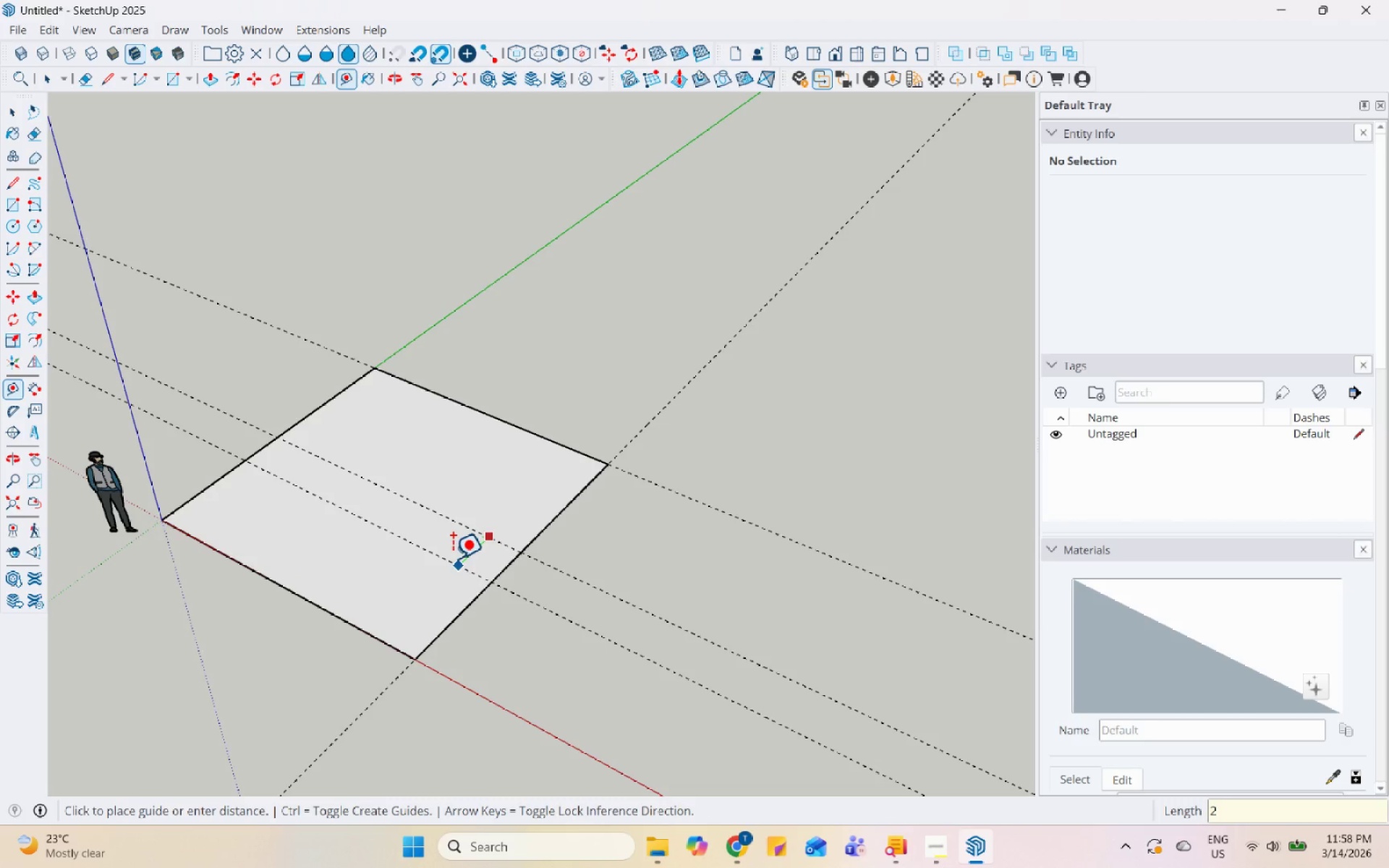 
key(Numpad0)
 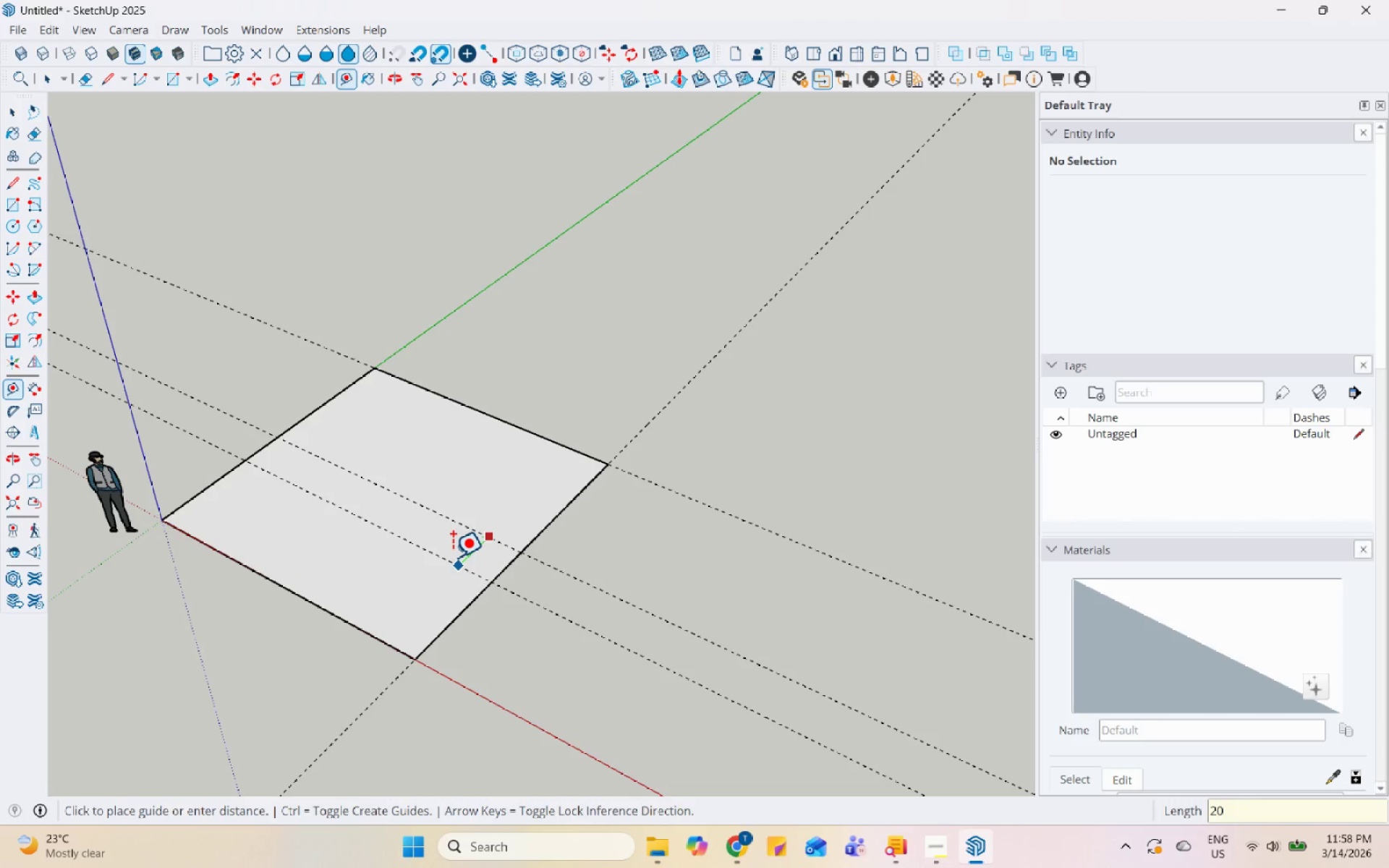 
key(Numpad0)
 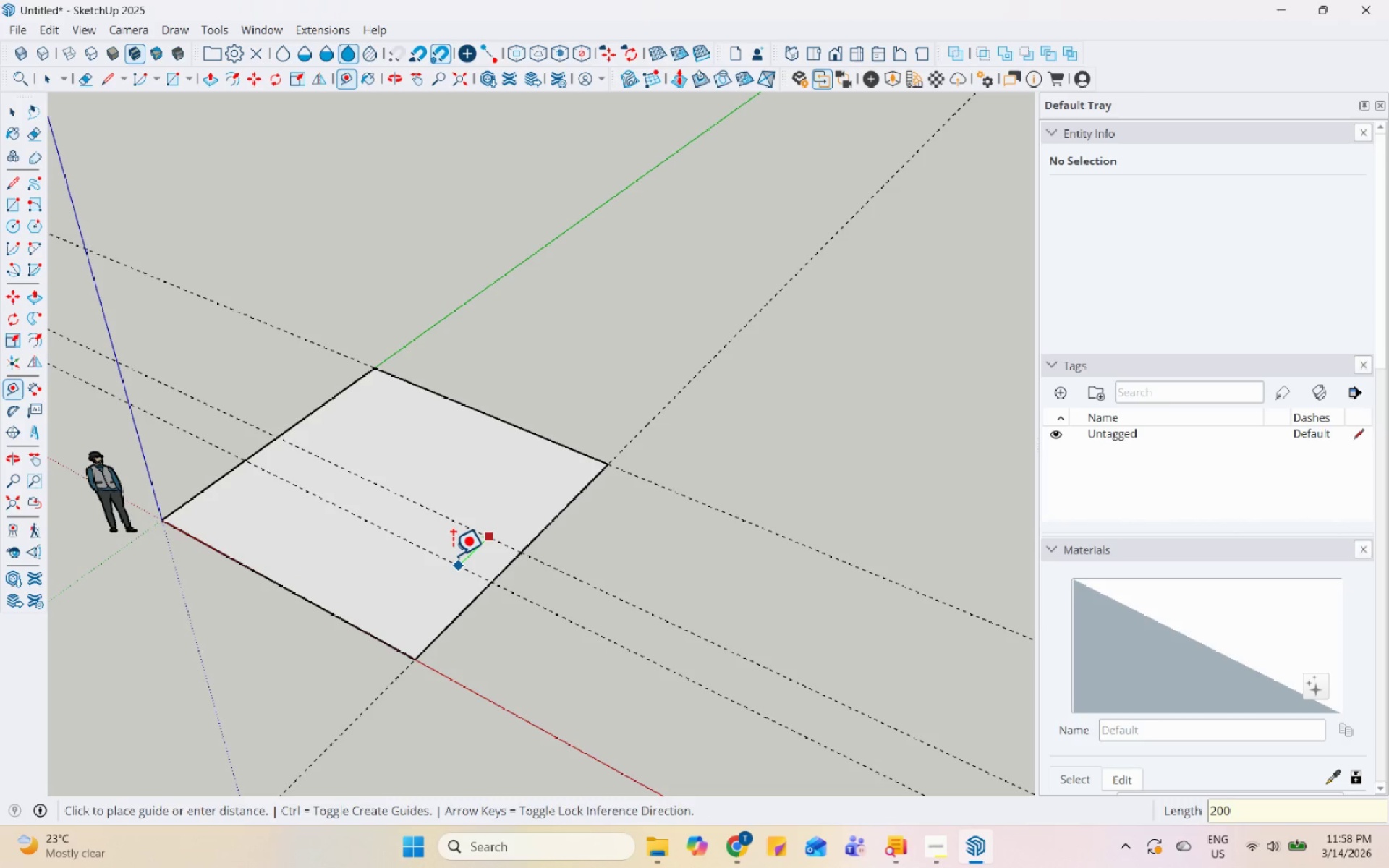 
key(Numpad0)
 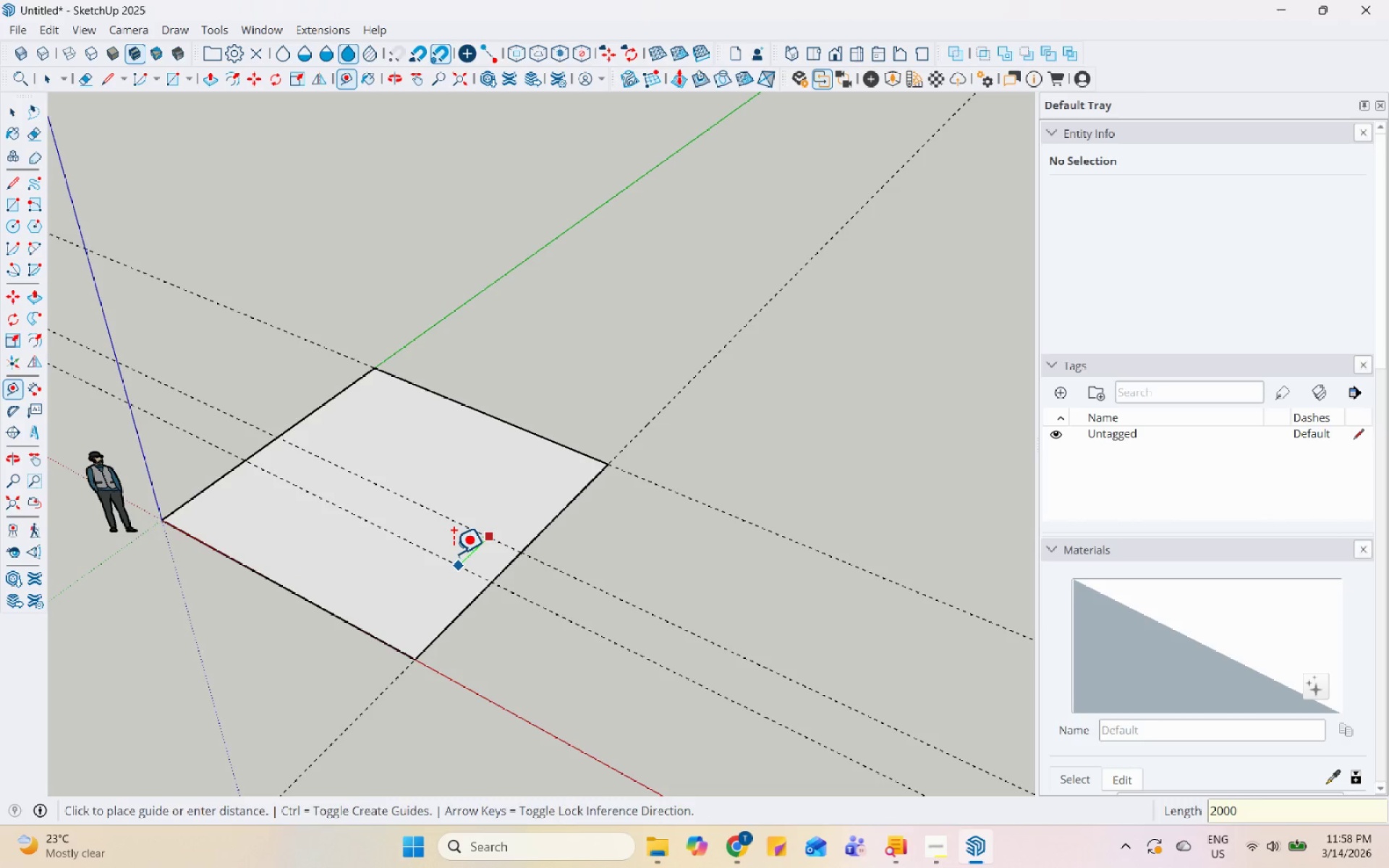 
key(Enter)
 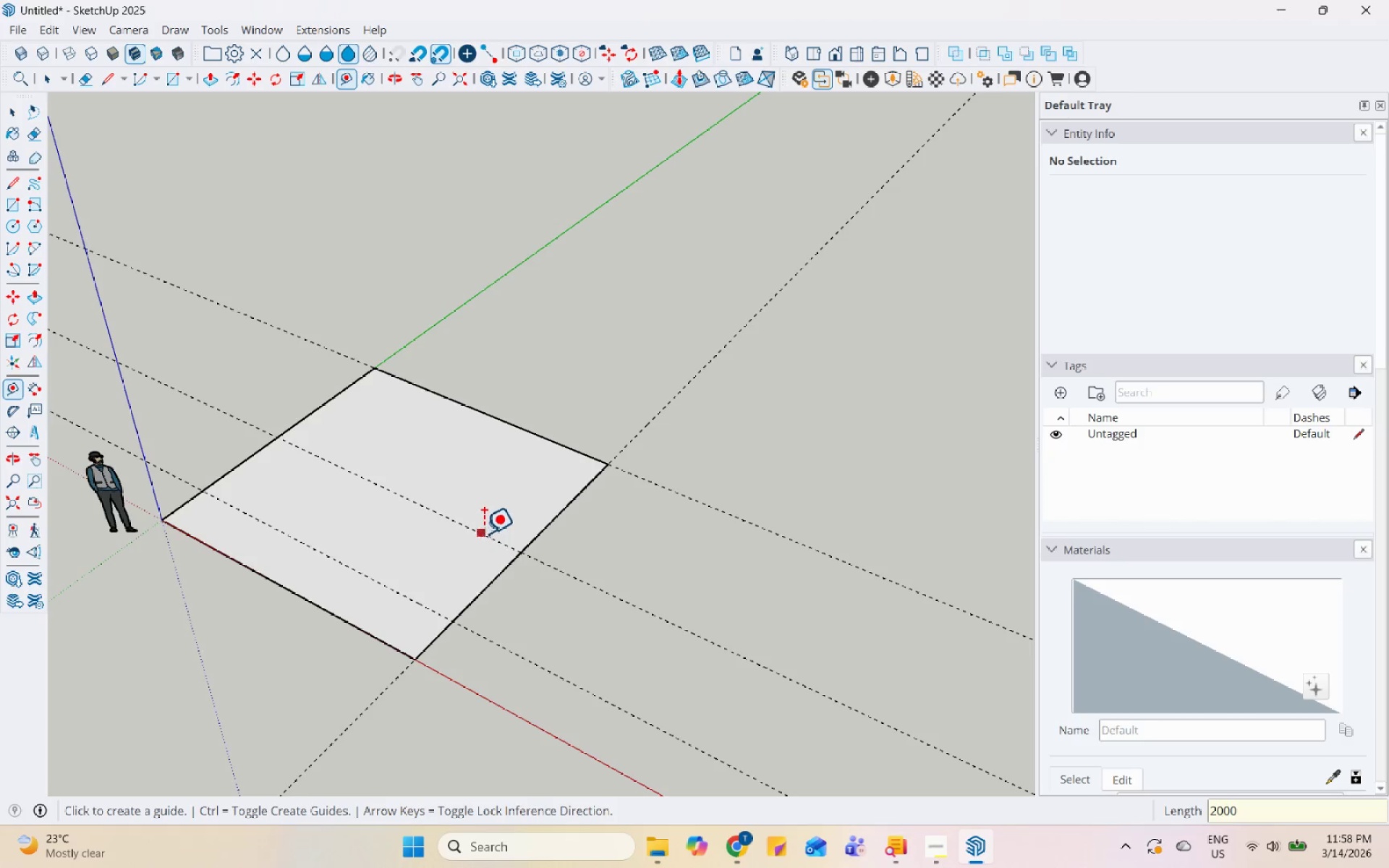 
left_click([485, 531])
 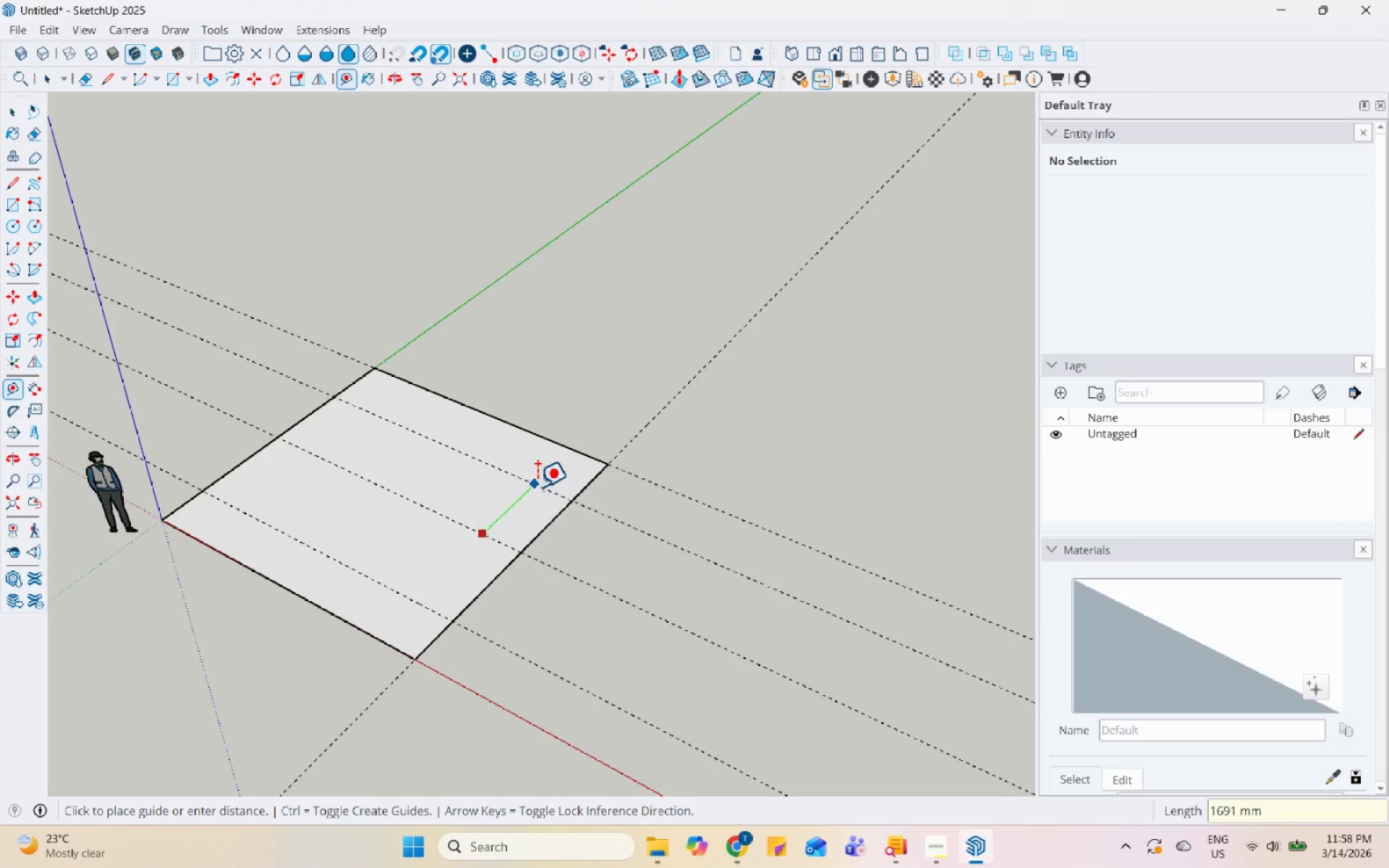 
key(Numpad2)
 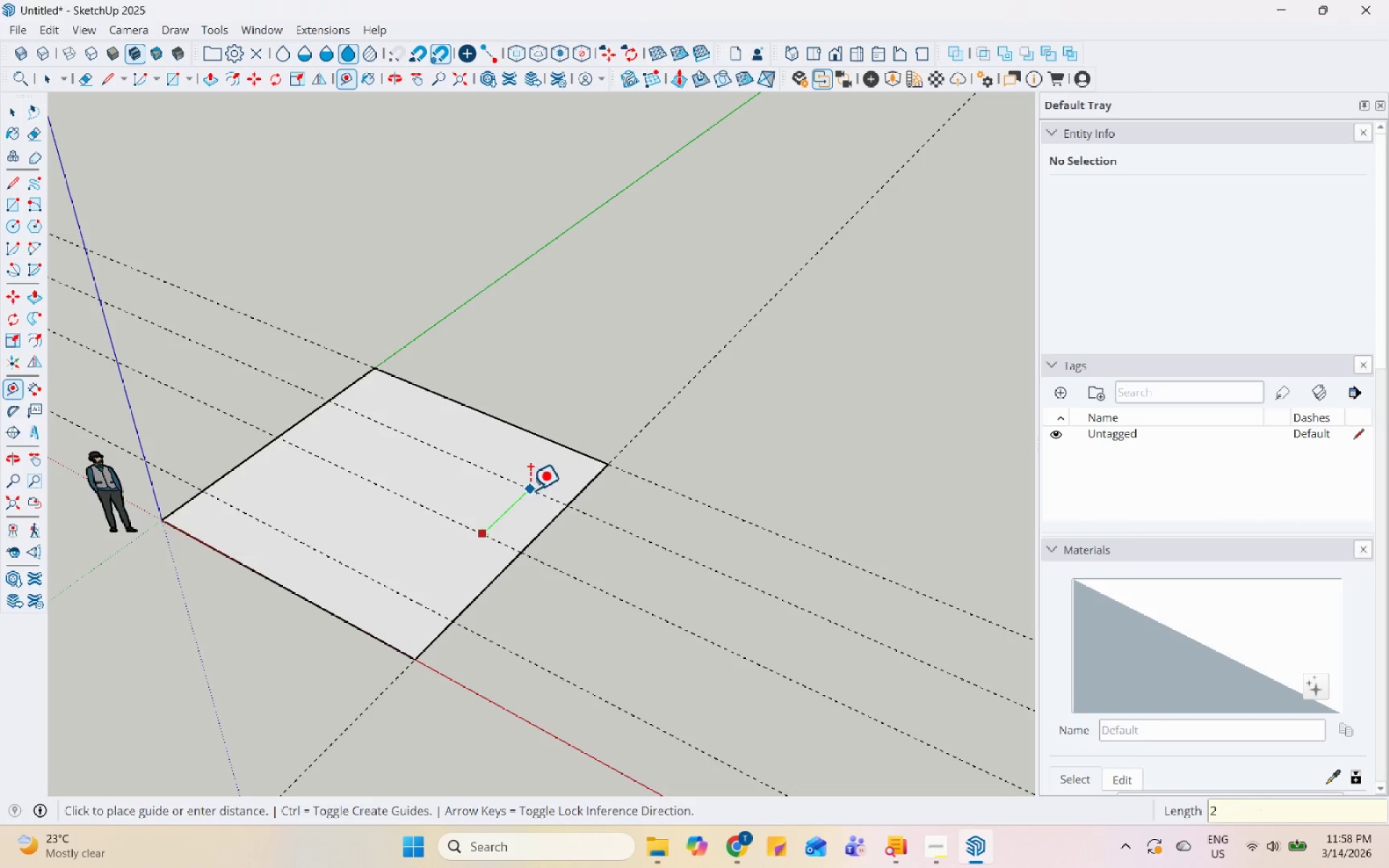 
key(Numpad0)
 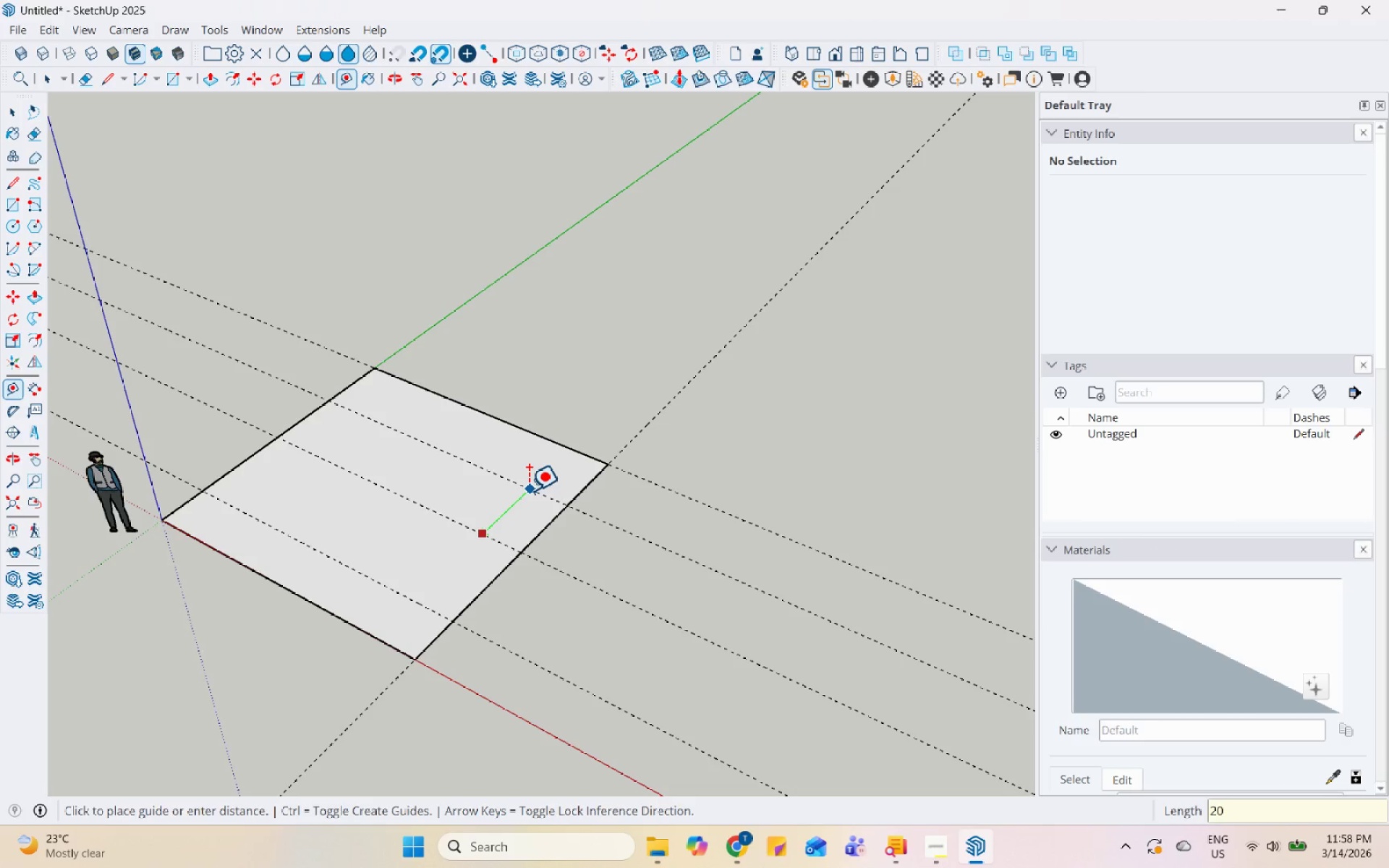 
key(Numpad0)
 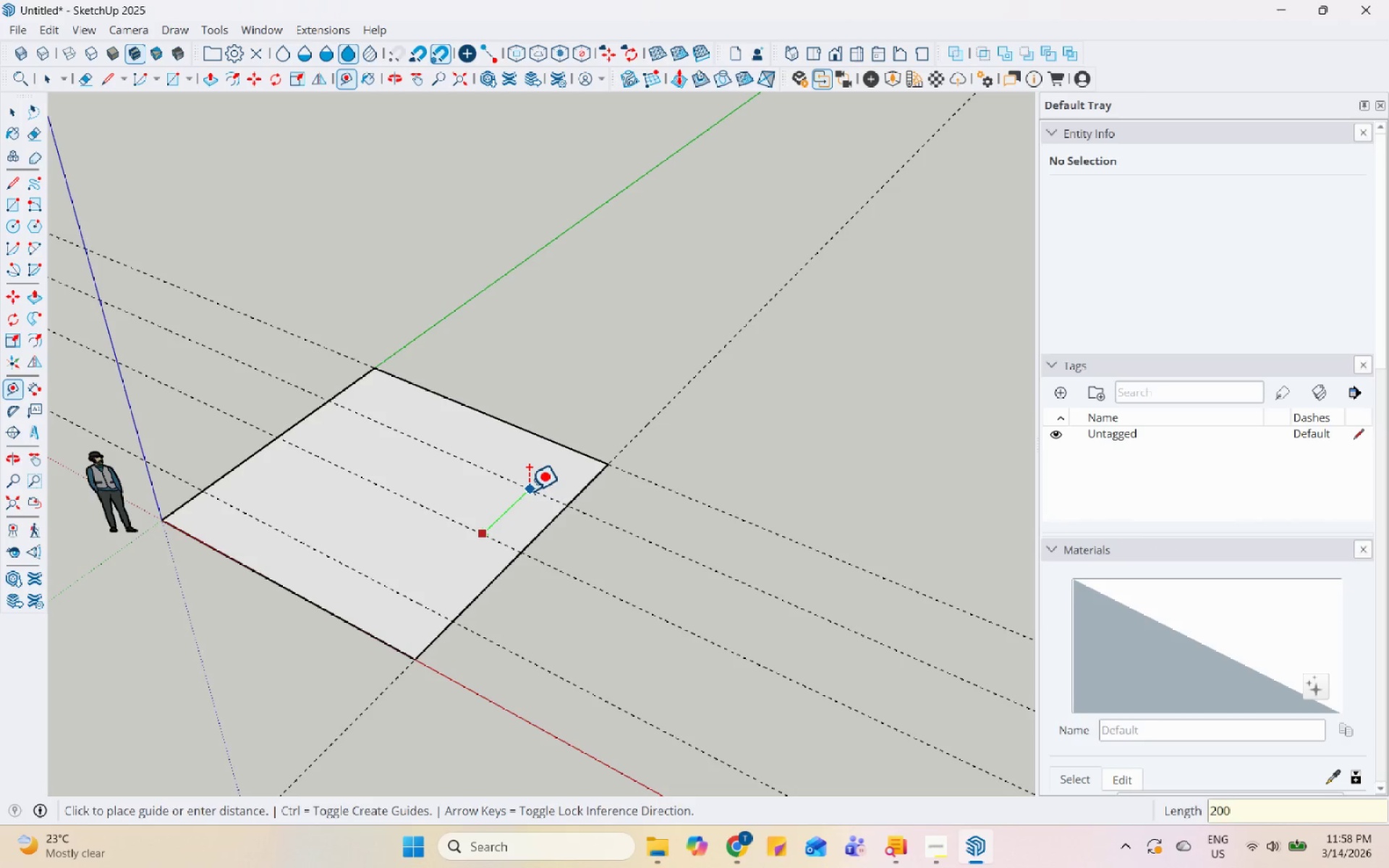 
key(Numpad0)
 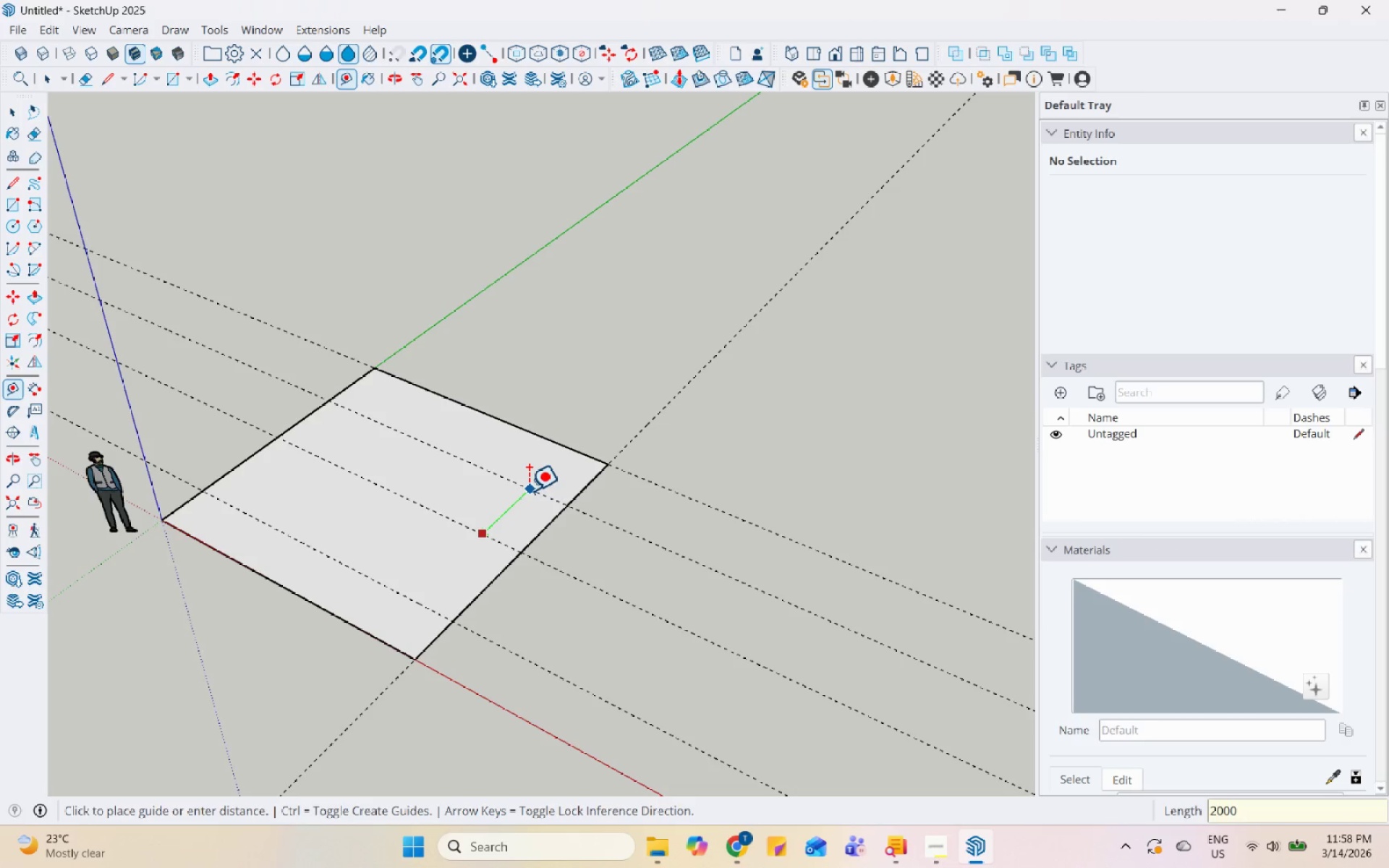 
key(Enter)
 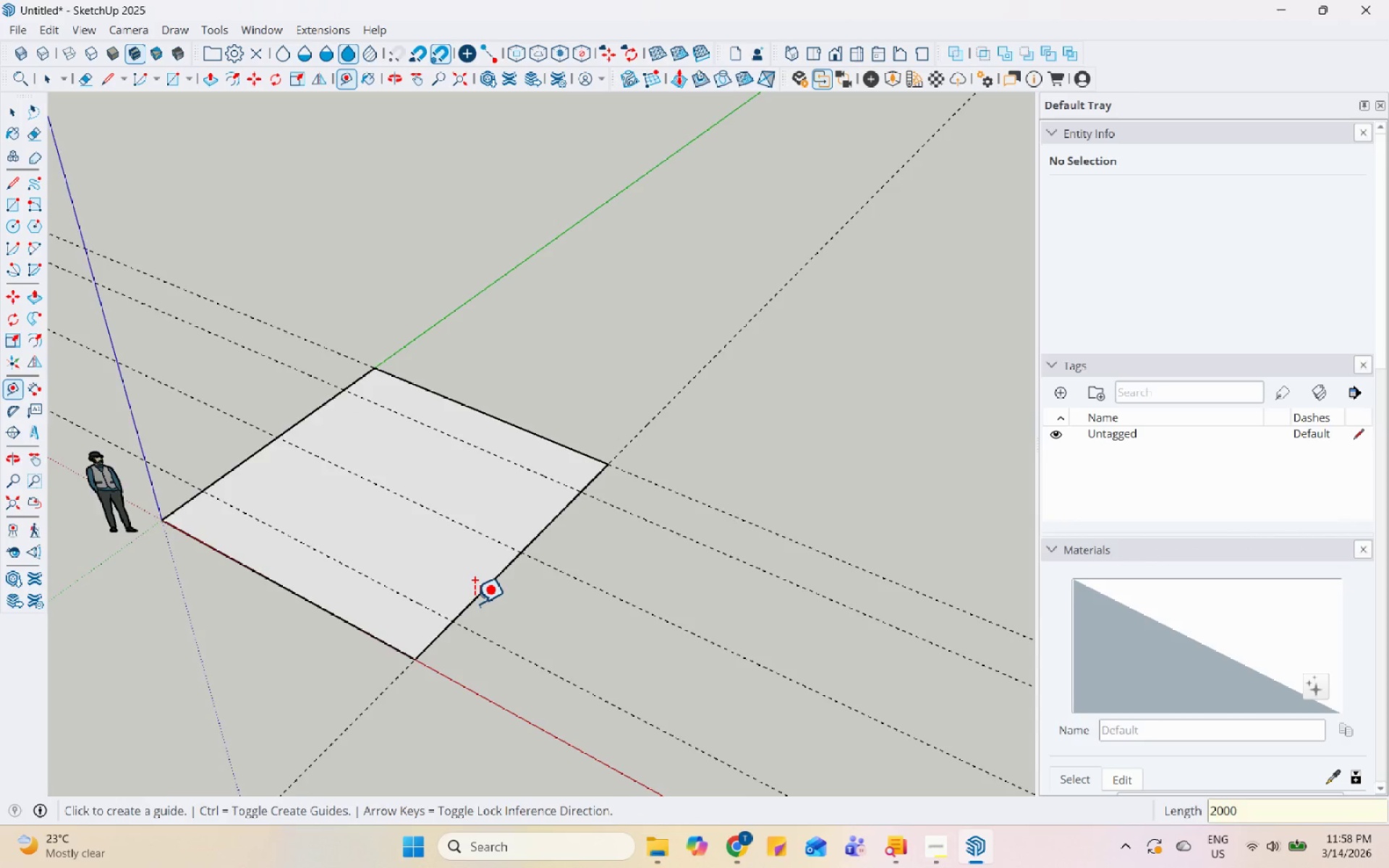 
scroll: coordinate [613, 535], scroll_direction: up, amount: 5.0
 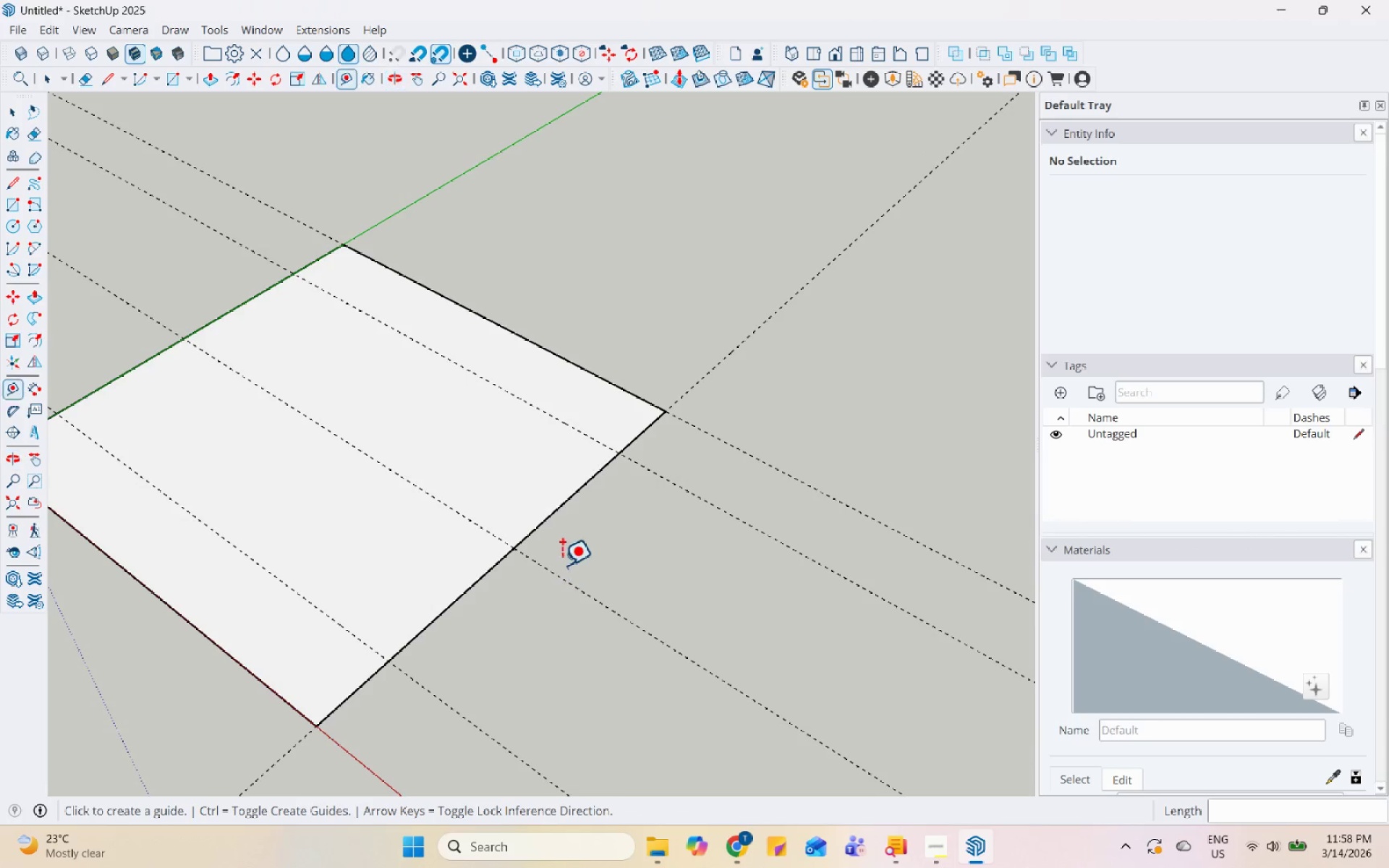 
left_click([556, 516])
 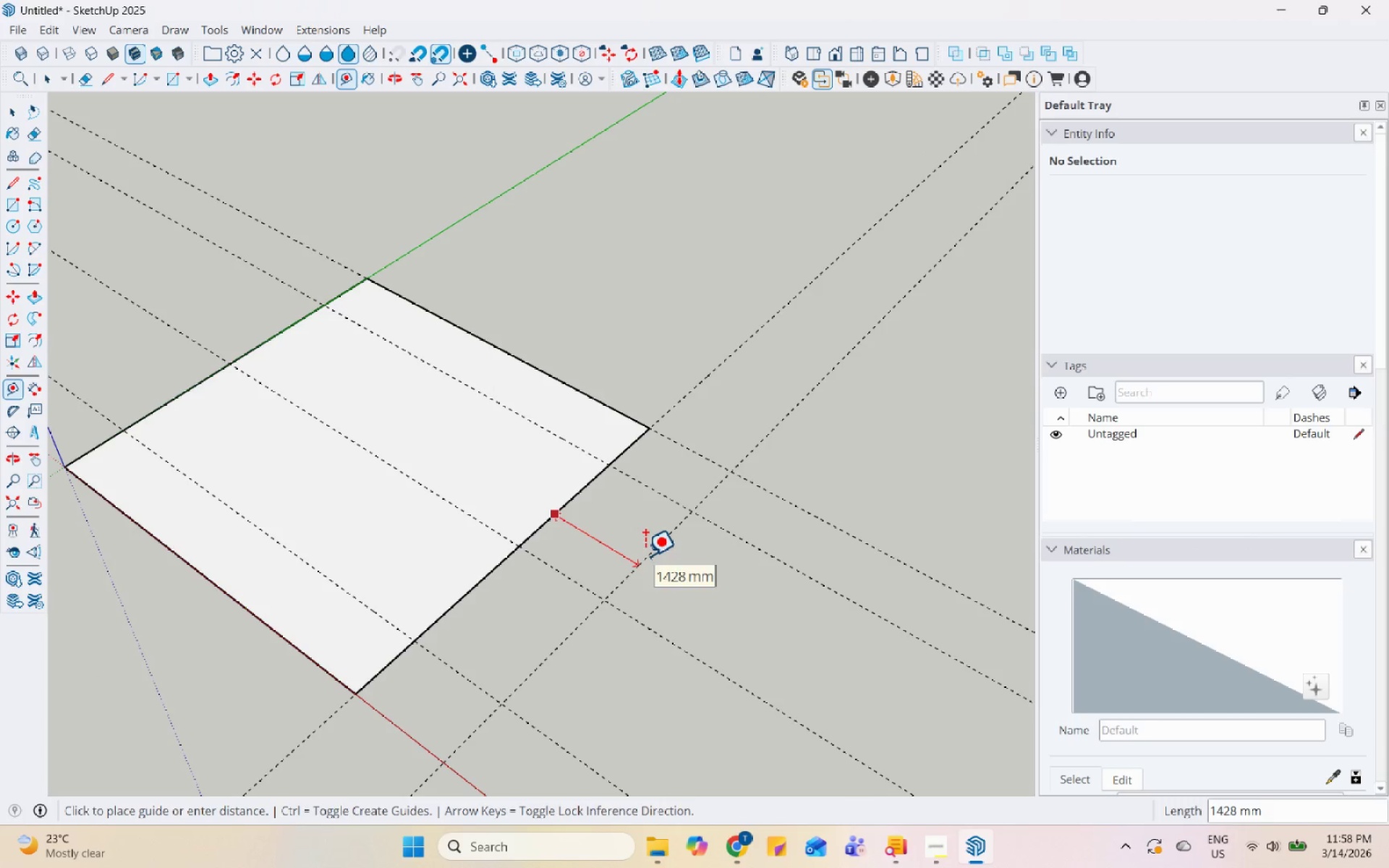 
scroll: coordinate [548, 529], scroll_direction: down, amount: 2.0
 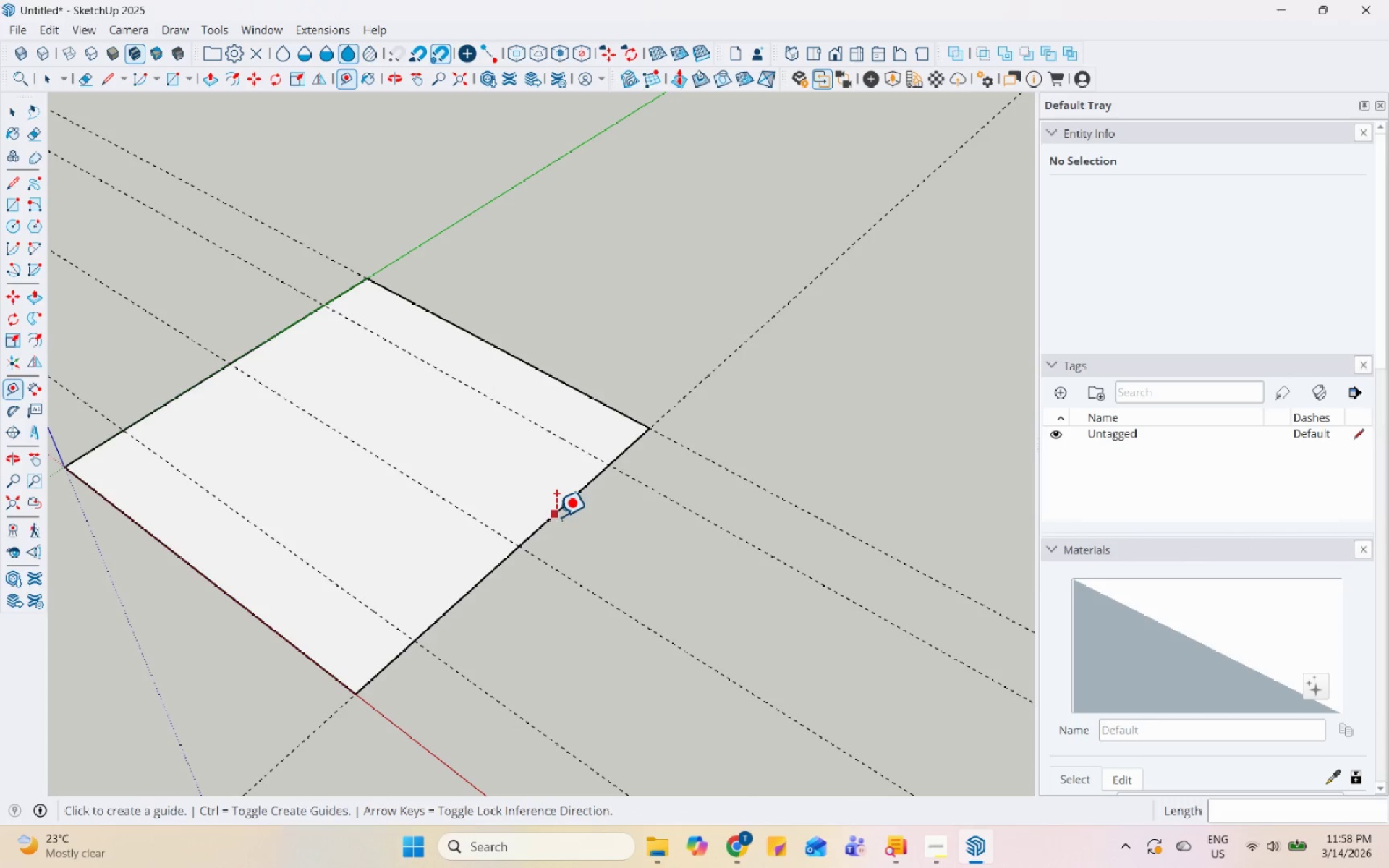 
key(Numpad3)
 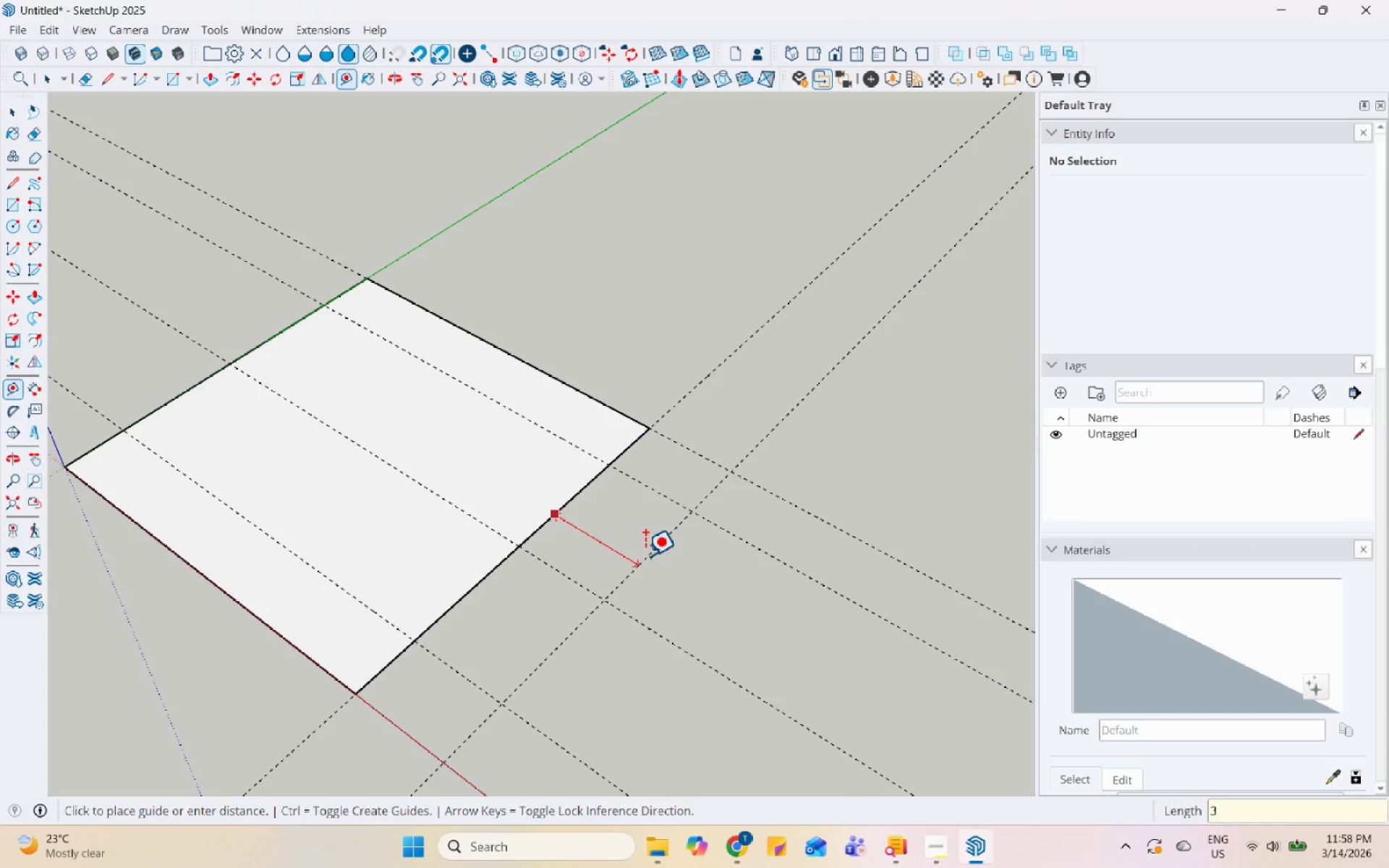 
key(Numpad0)
 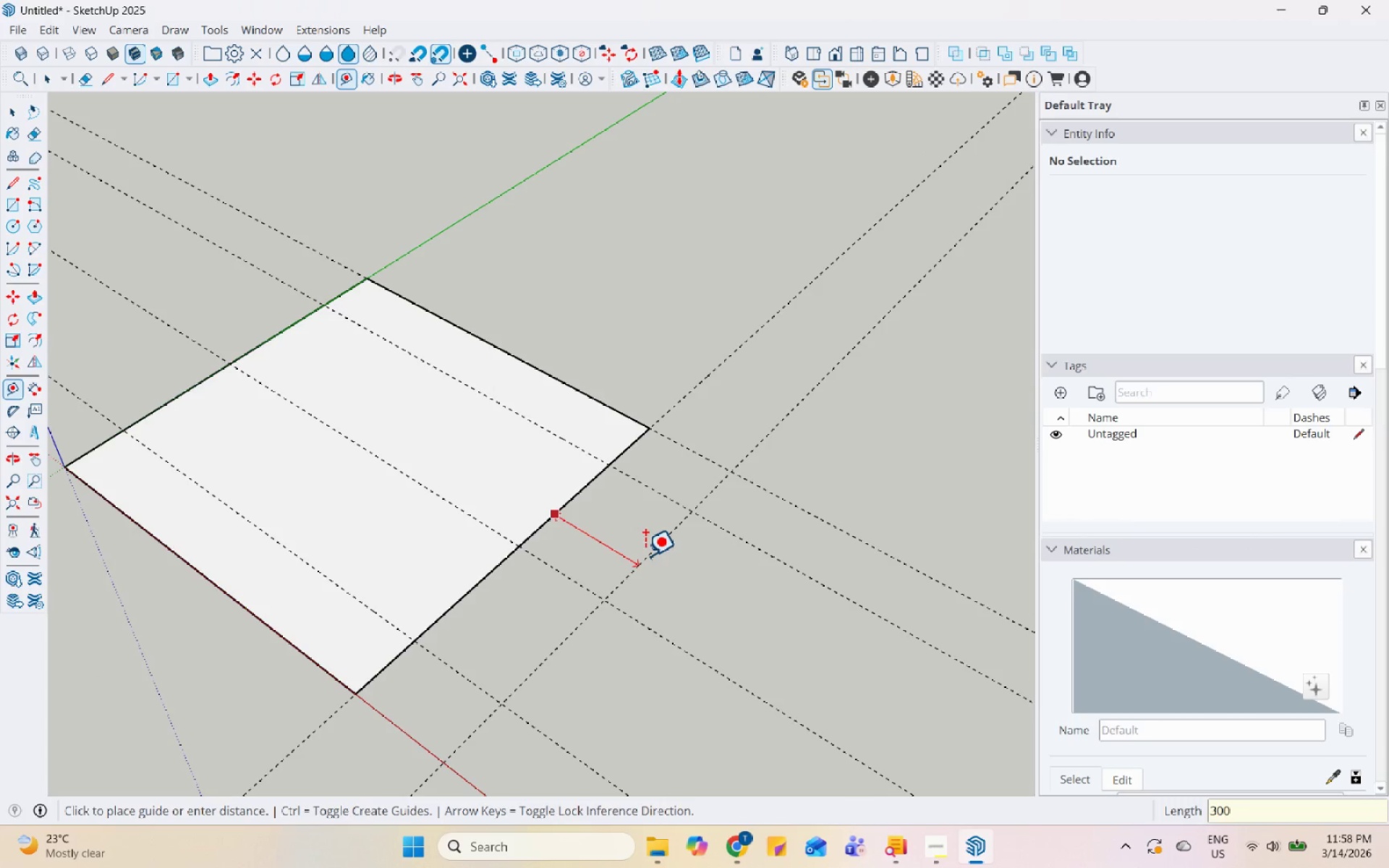 
key(Numpad0)
 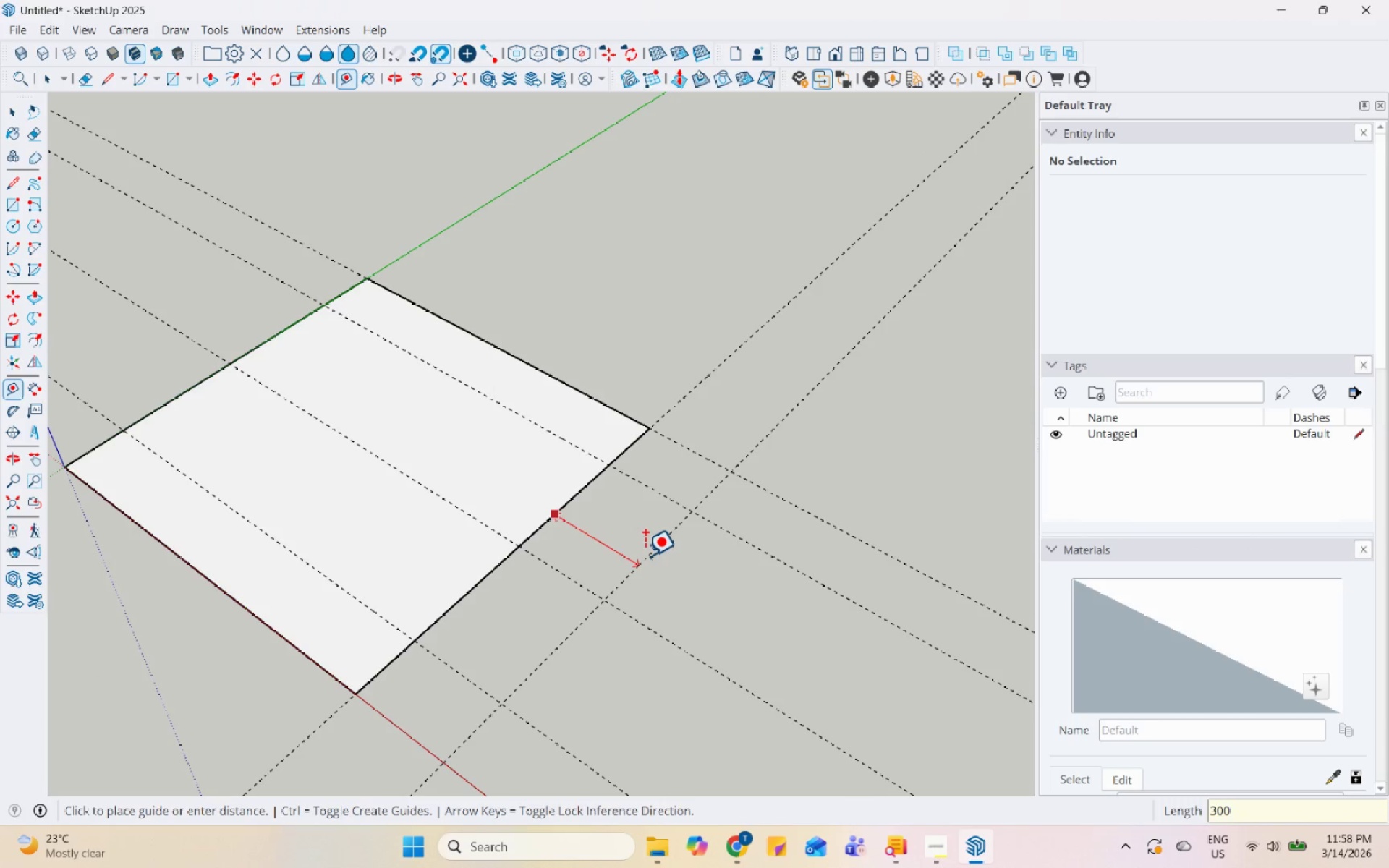 
key(Numpad0)
 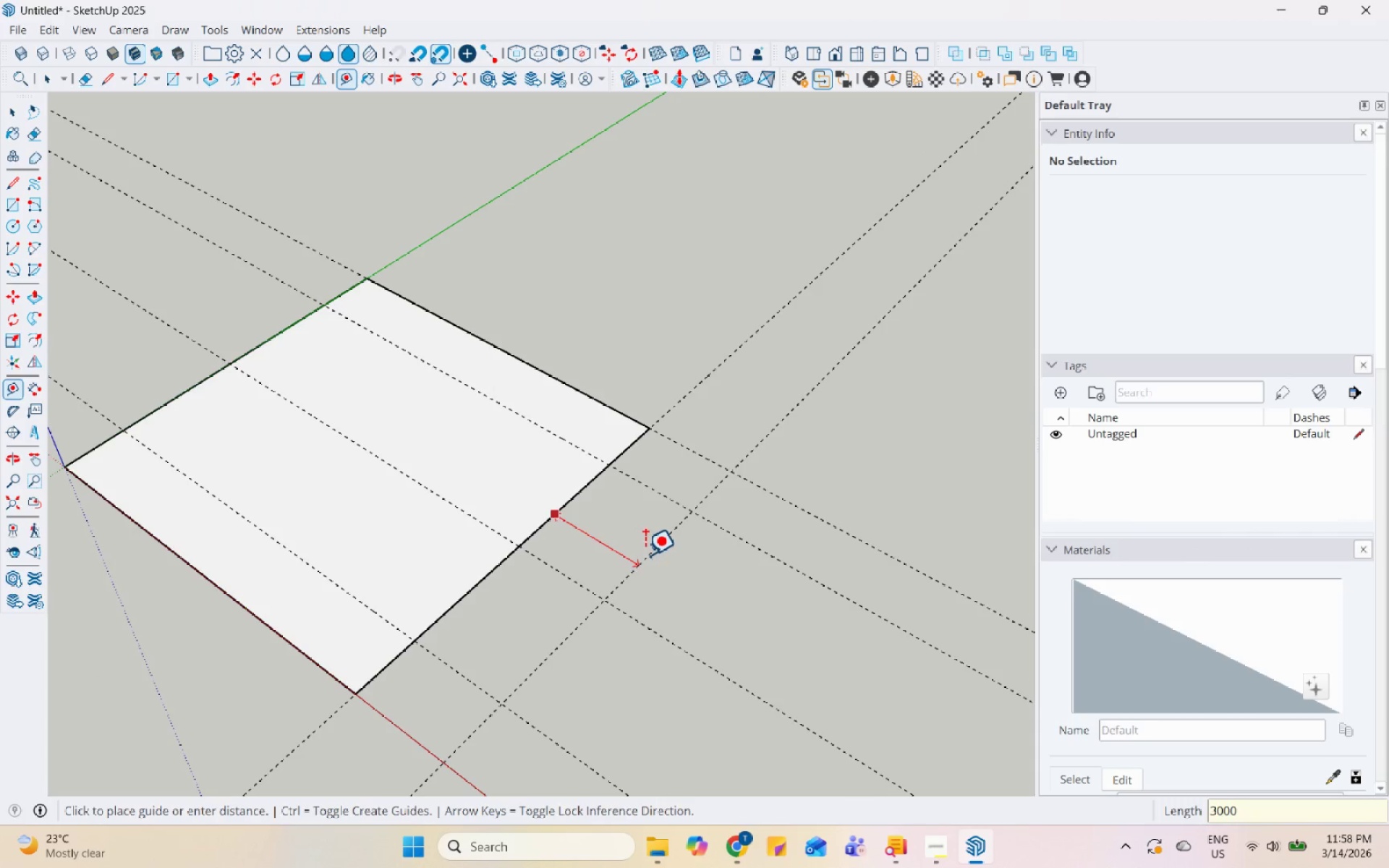 
key(Enter)
 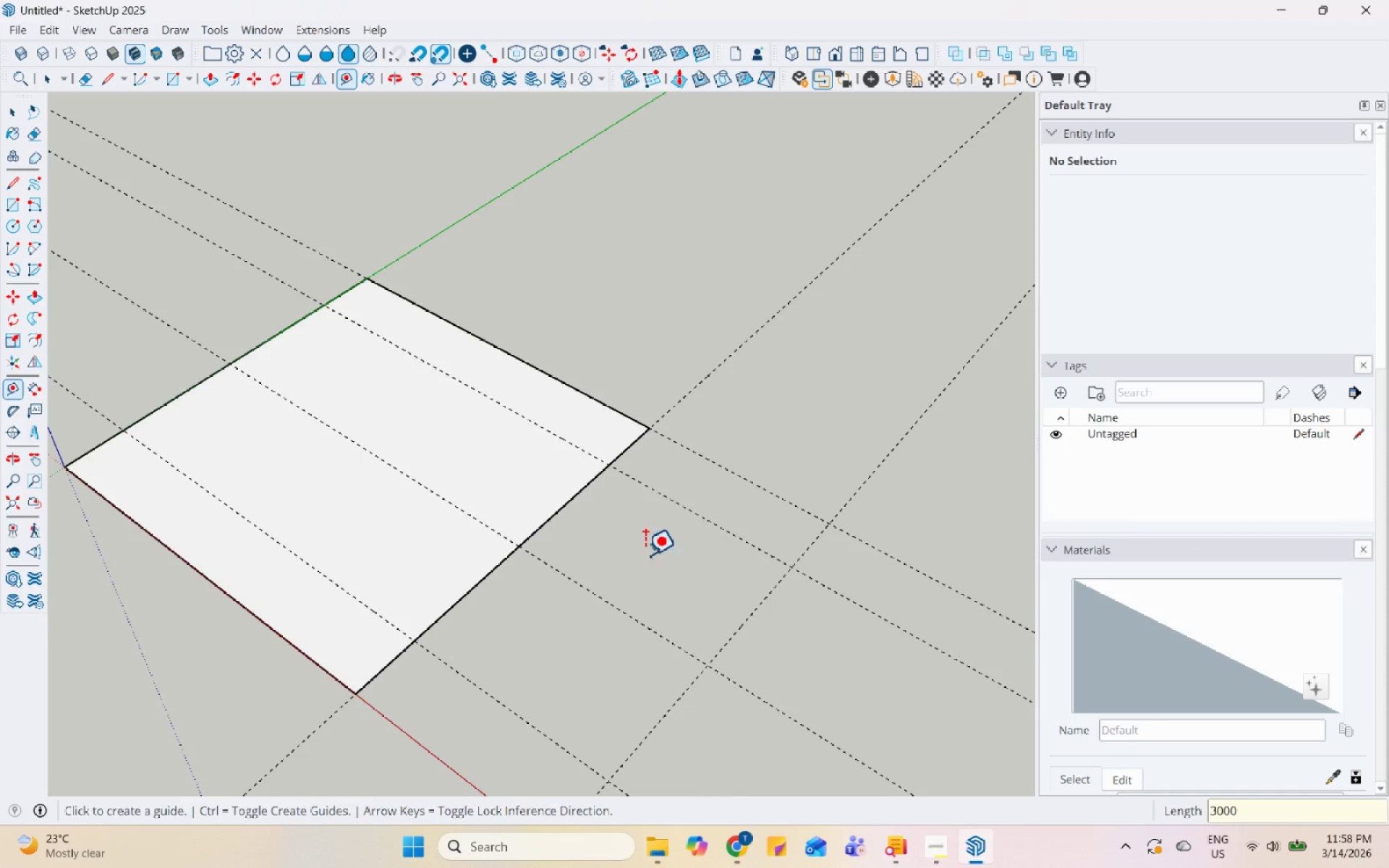 
key(Space)
 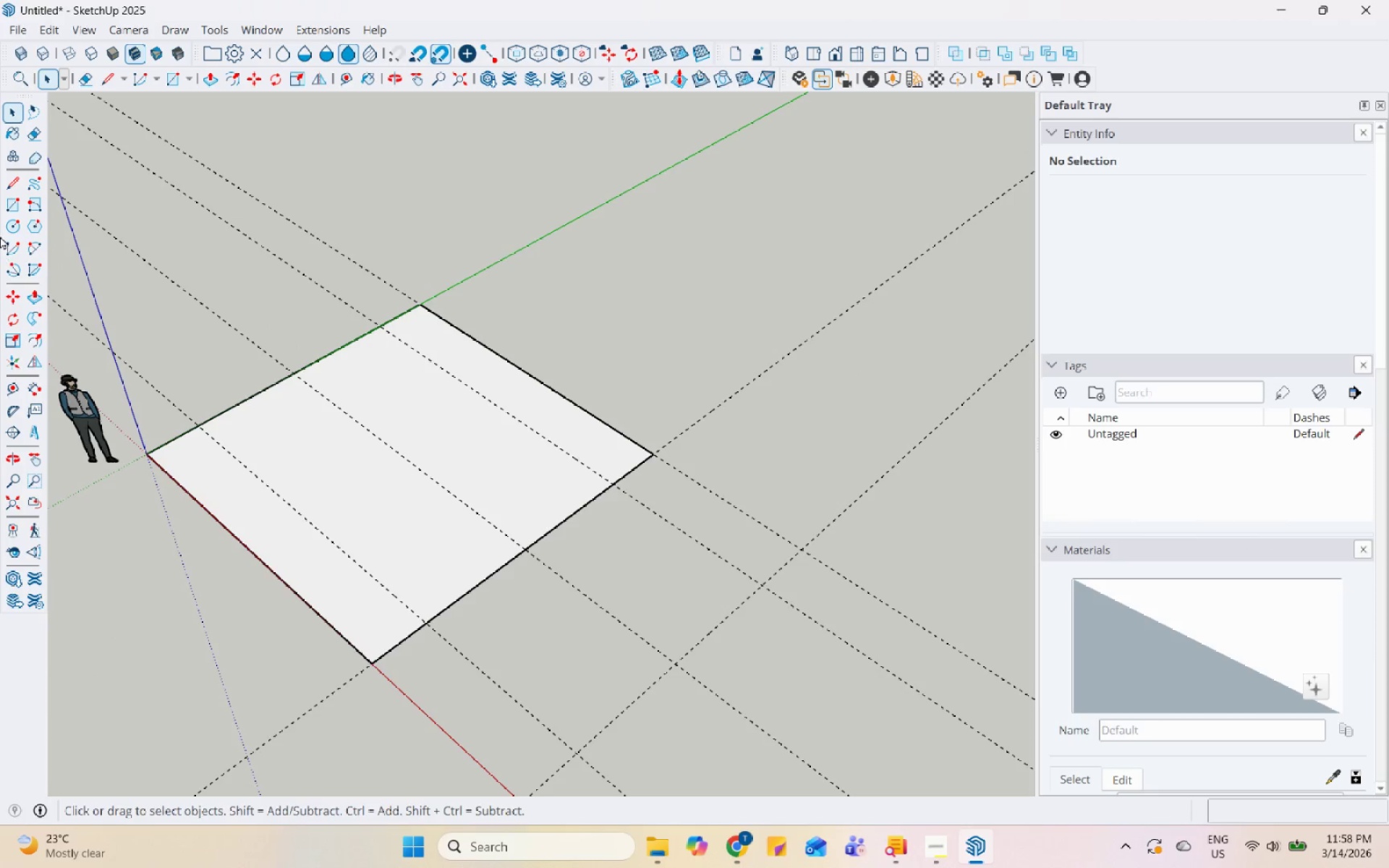 
scroll: coordinate [659, 585], scroll_direction: down, amount: 2.0
 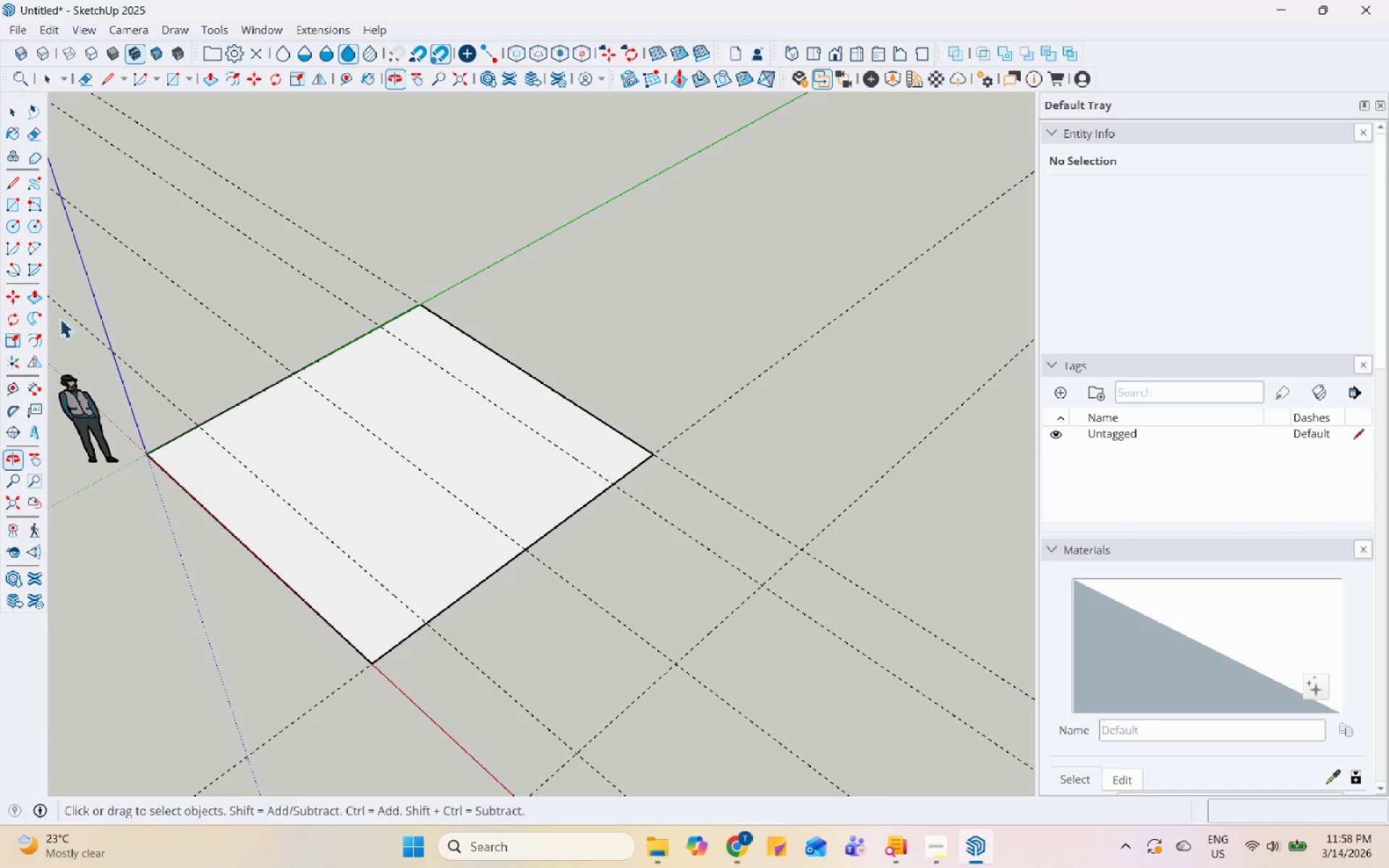 
left_click_drag(start_coordinate=[12, 200], to_coordinate=[16, 200])
 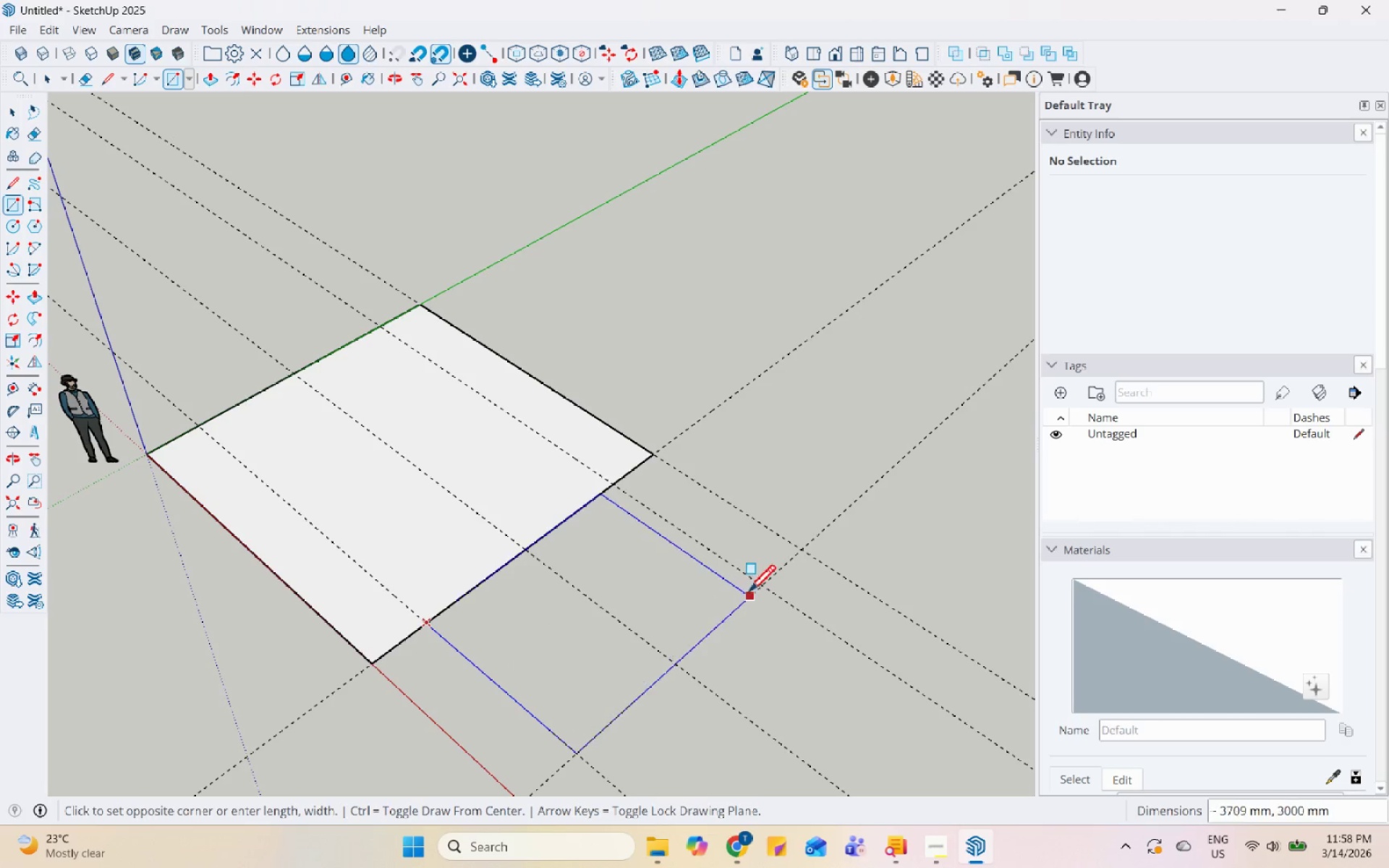 
left_click([762, 590])
 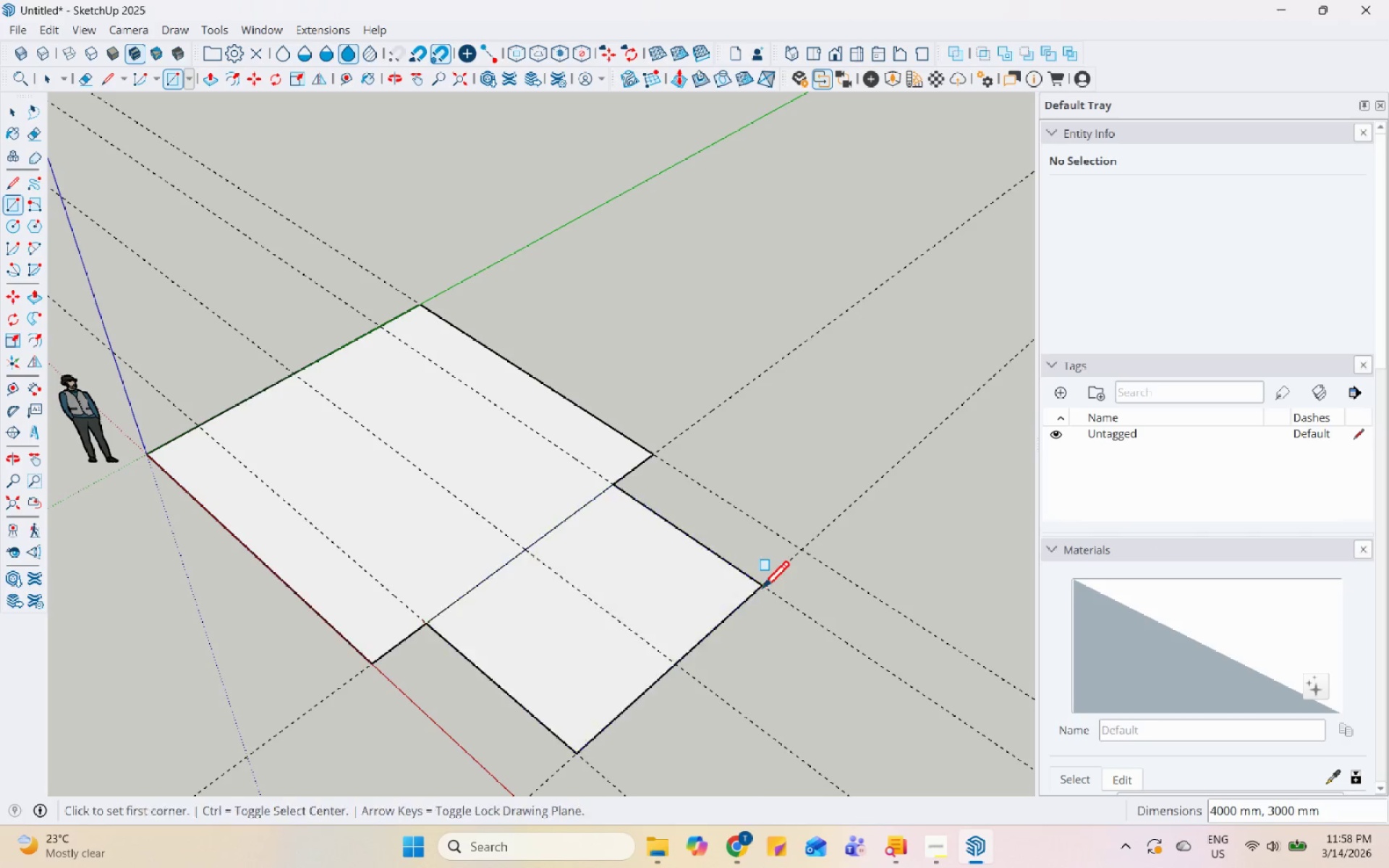 
key(Space)
 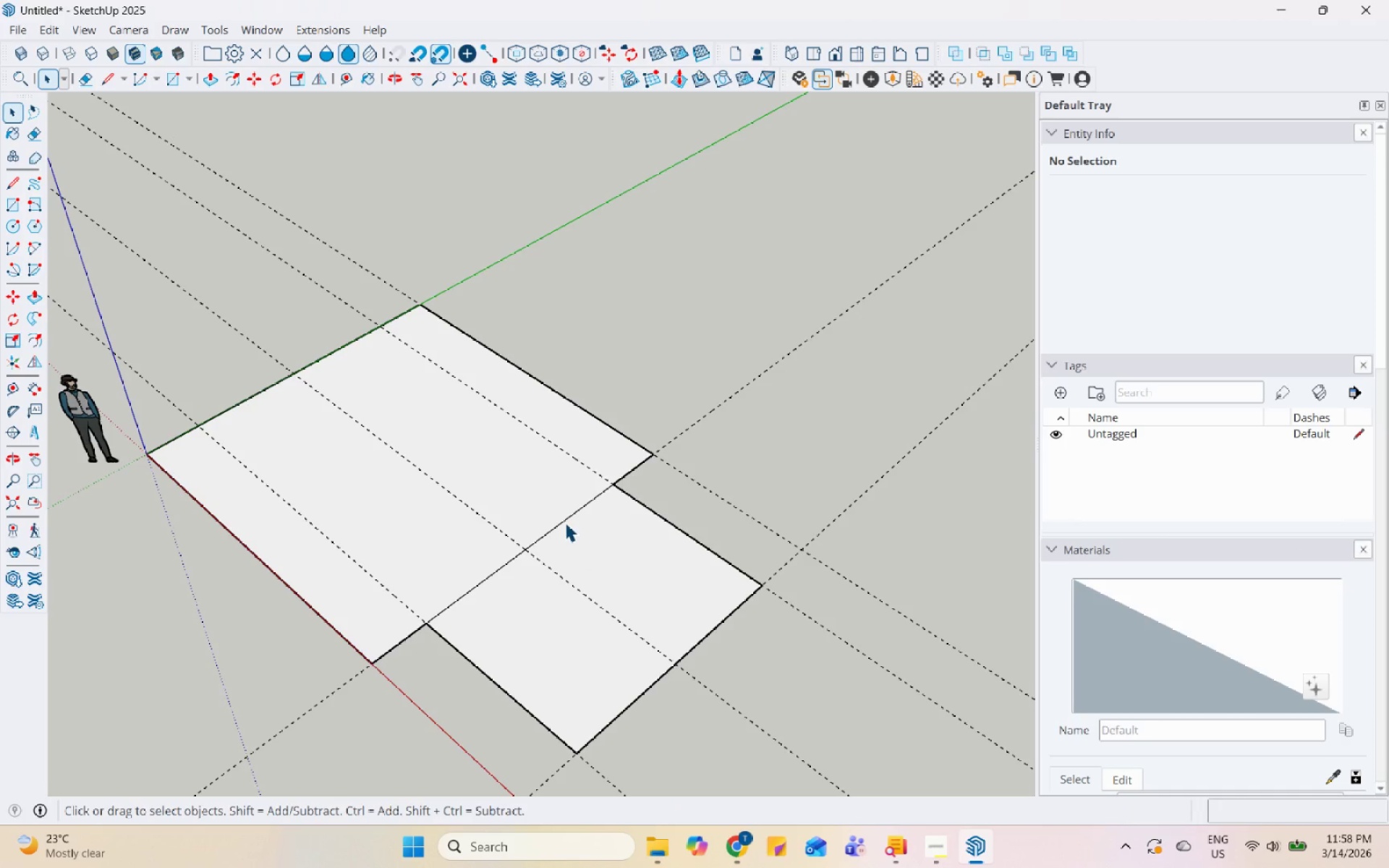 
left_click([565, 522])
 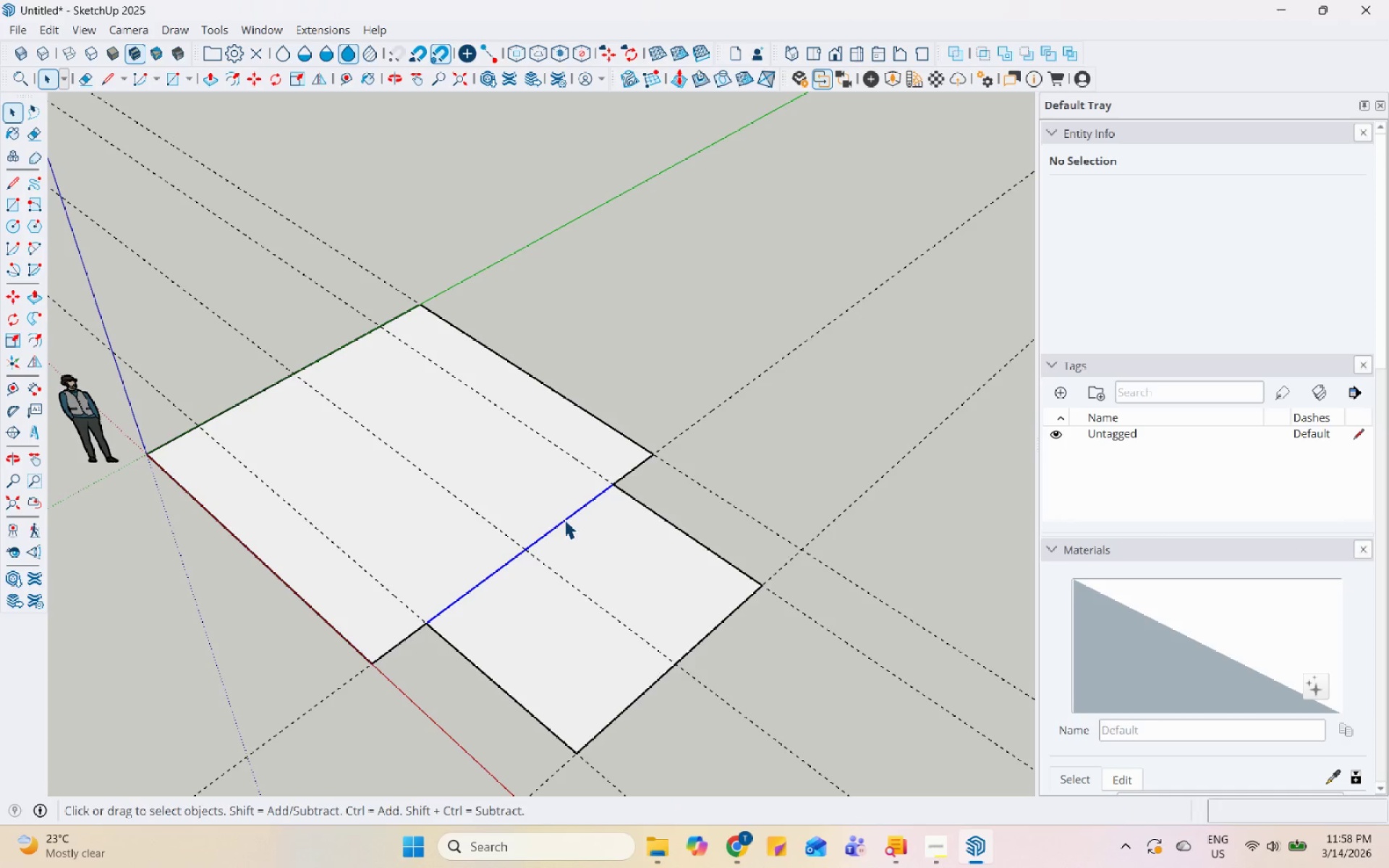 
right_click([564, 519])
 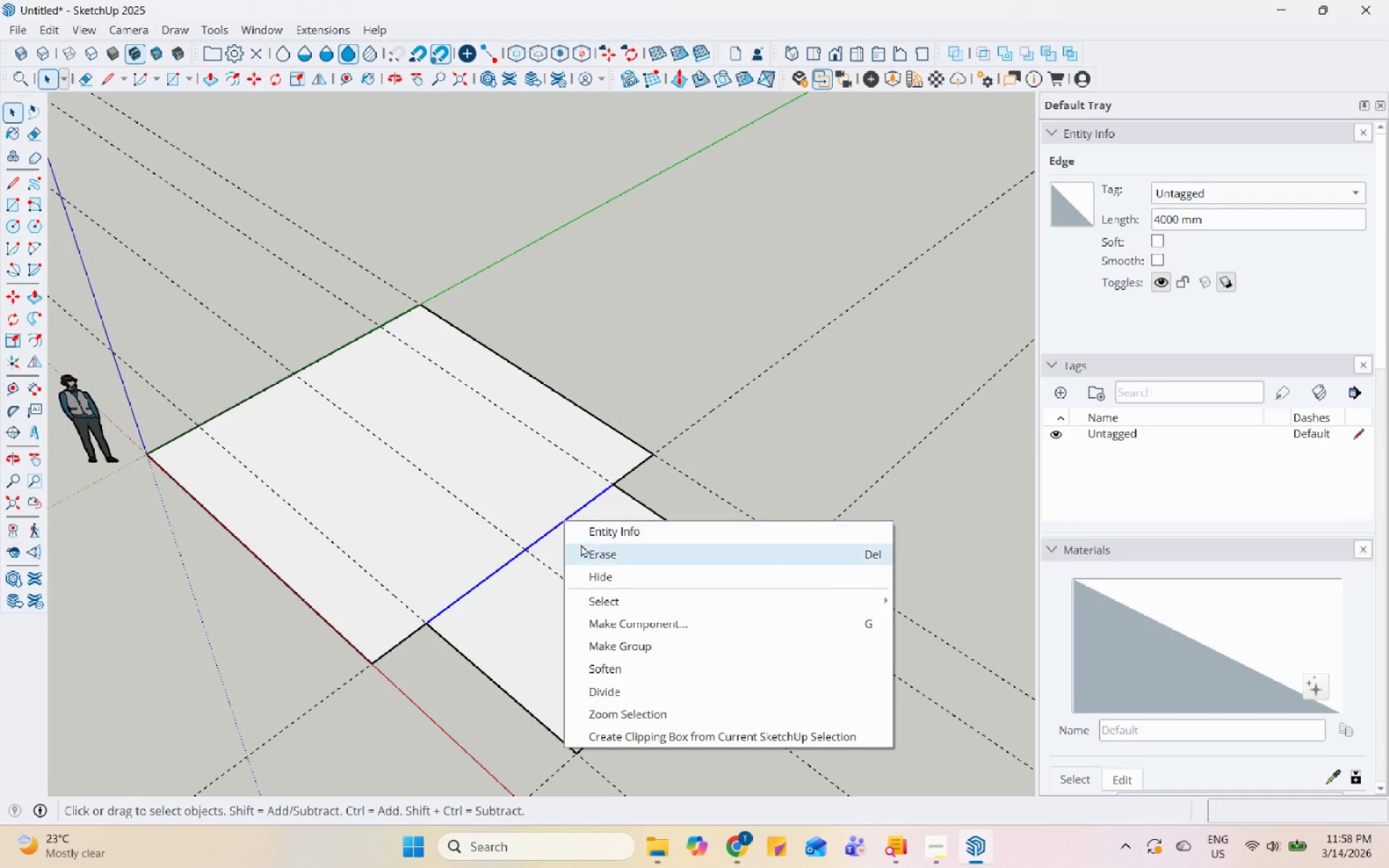 
left_click([582, 549])
 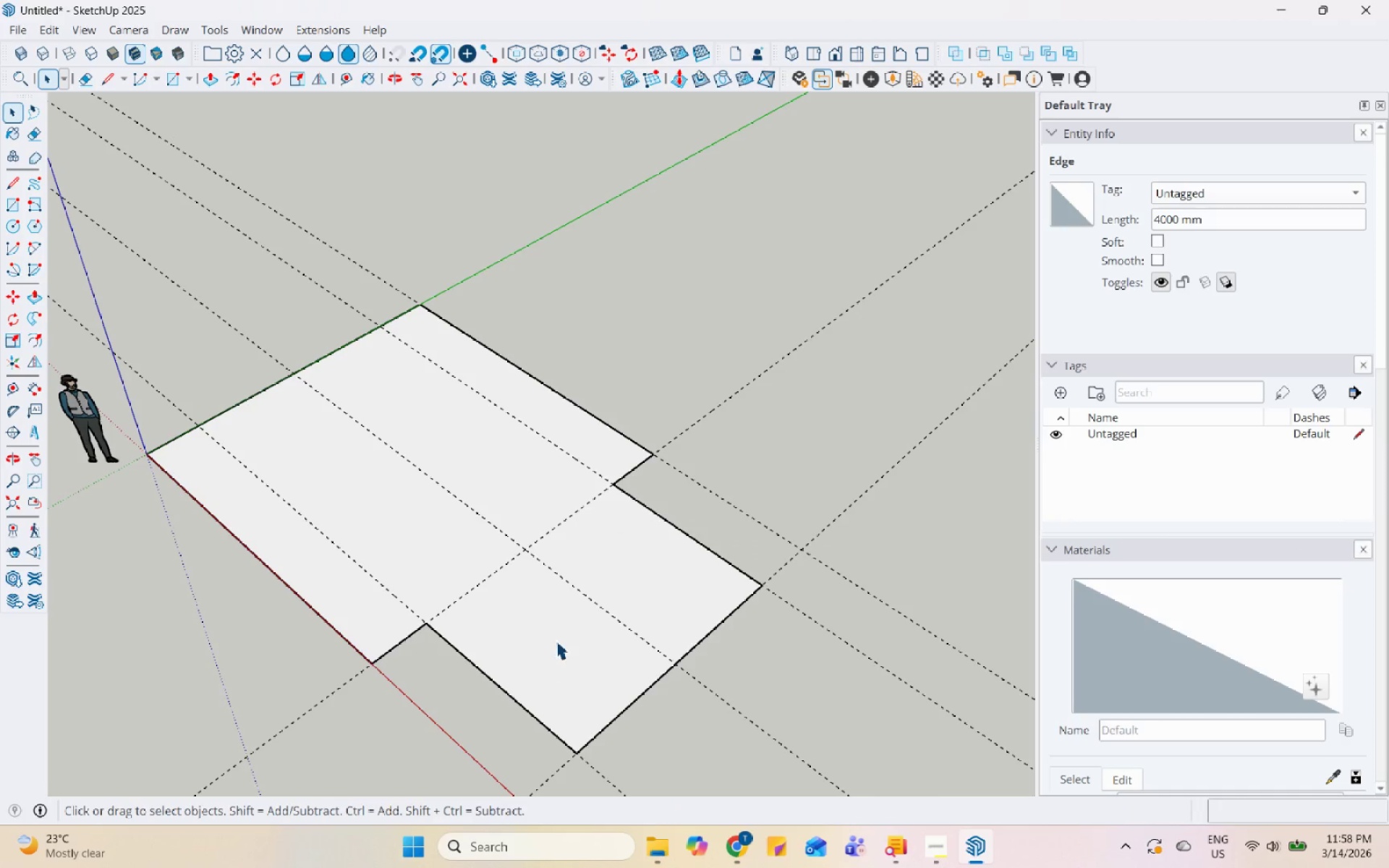 
left_click([556, 640])
 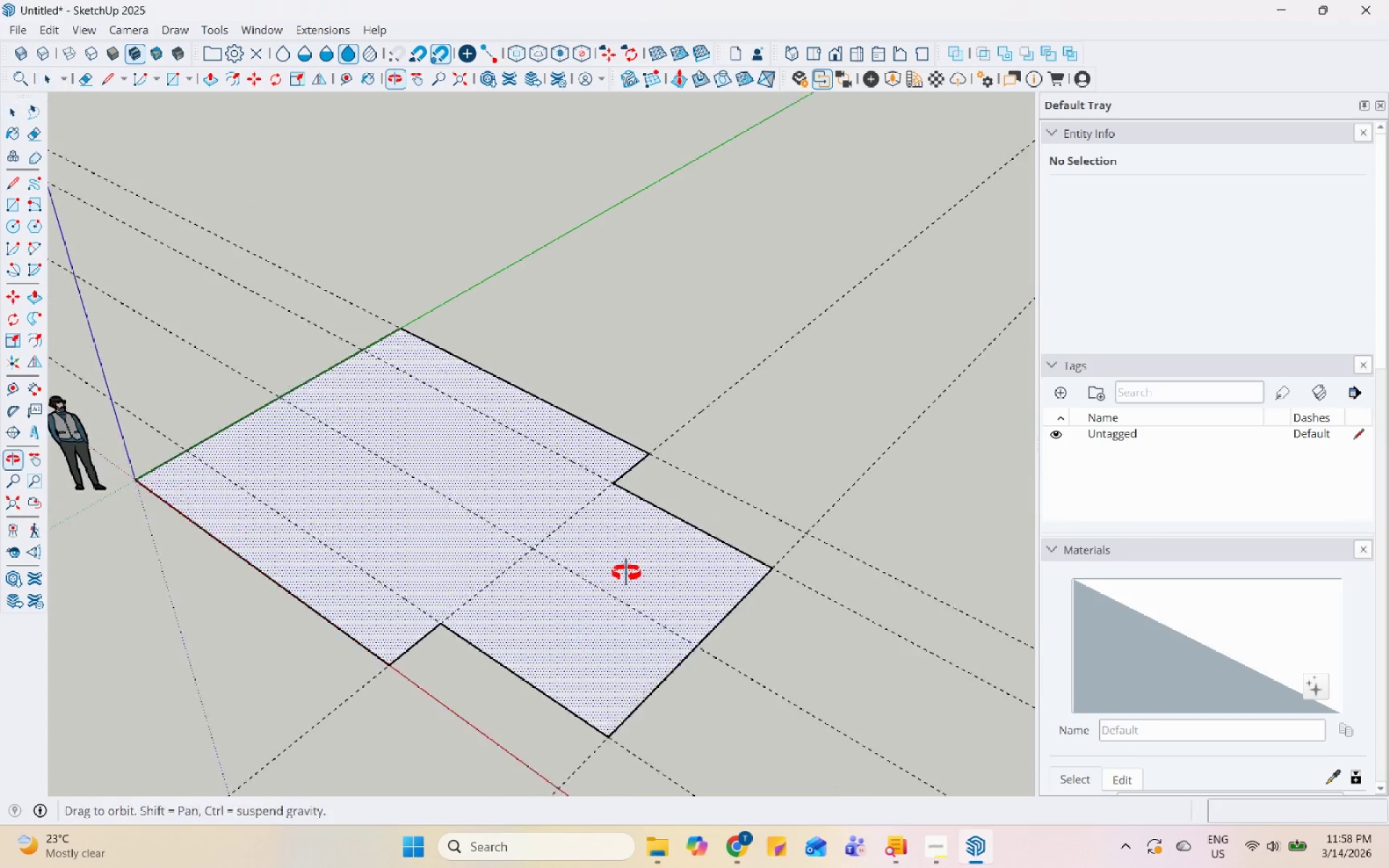 
scroll: coordinate [643, 541], scroll_direction: up, amount: 6.0
 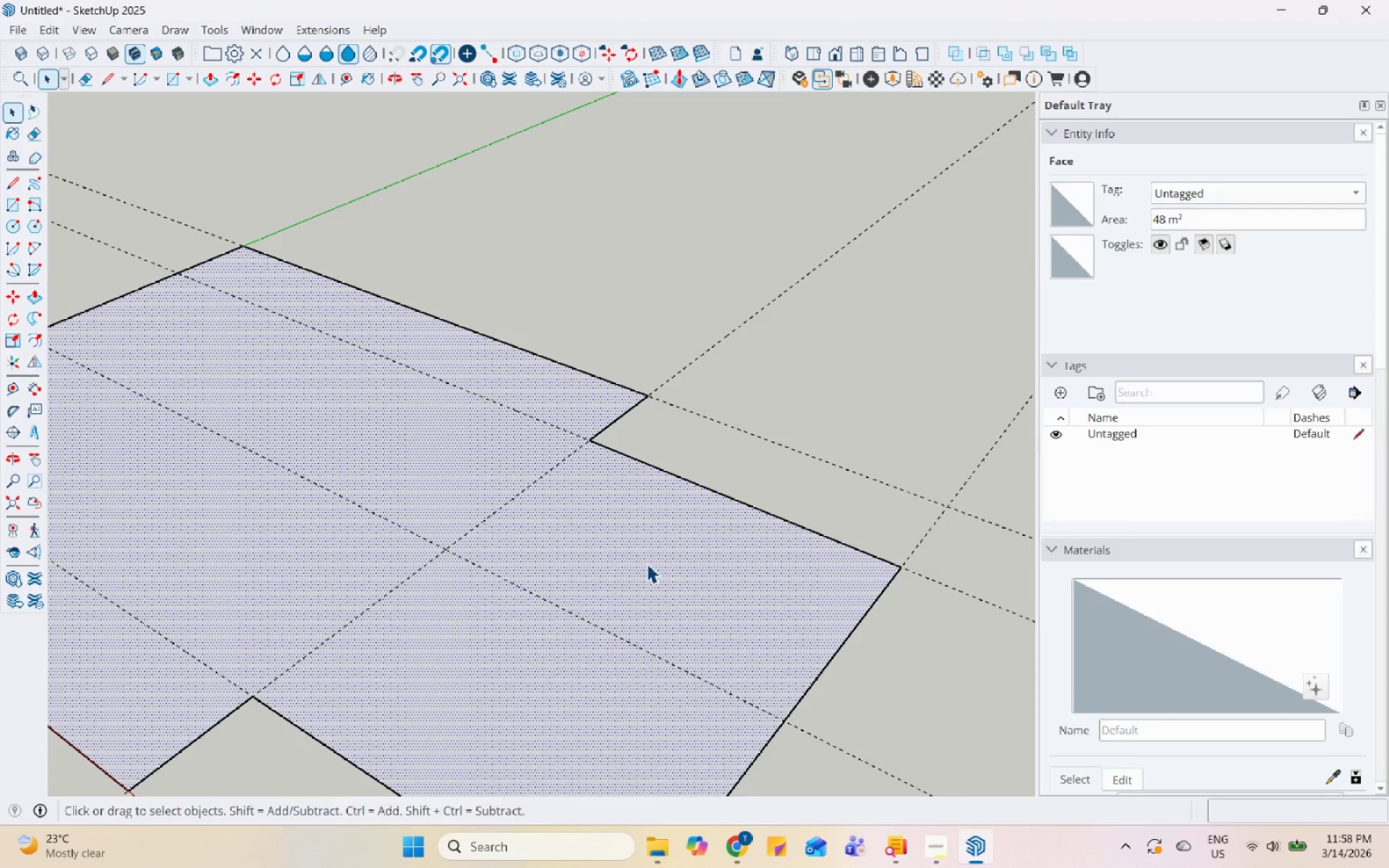 
key(P)
 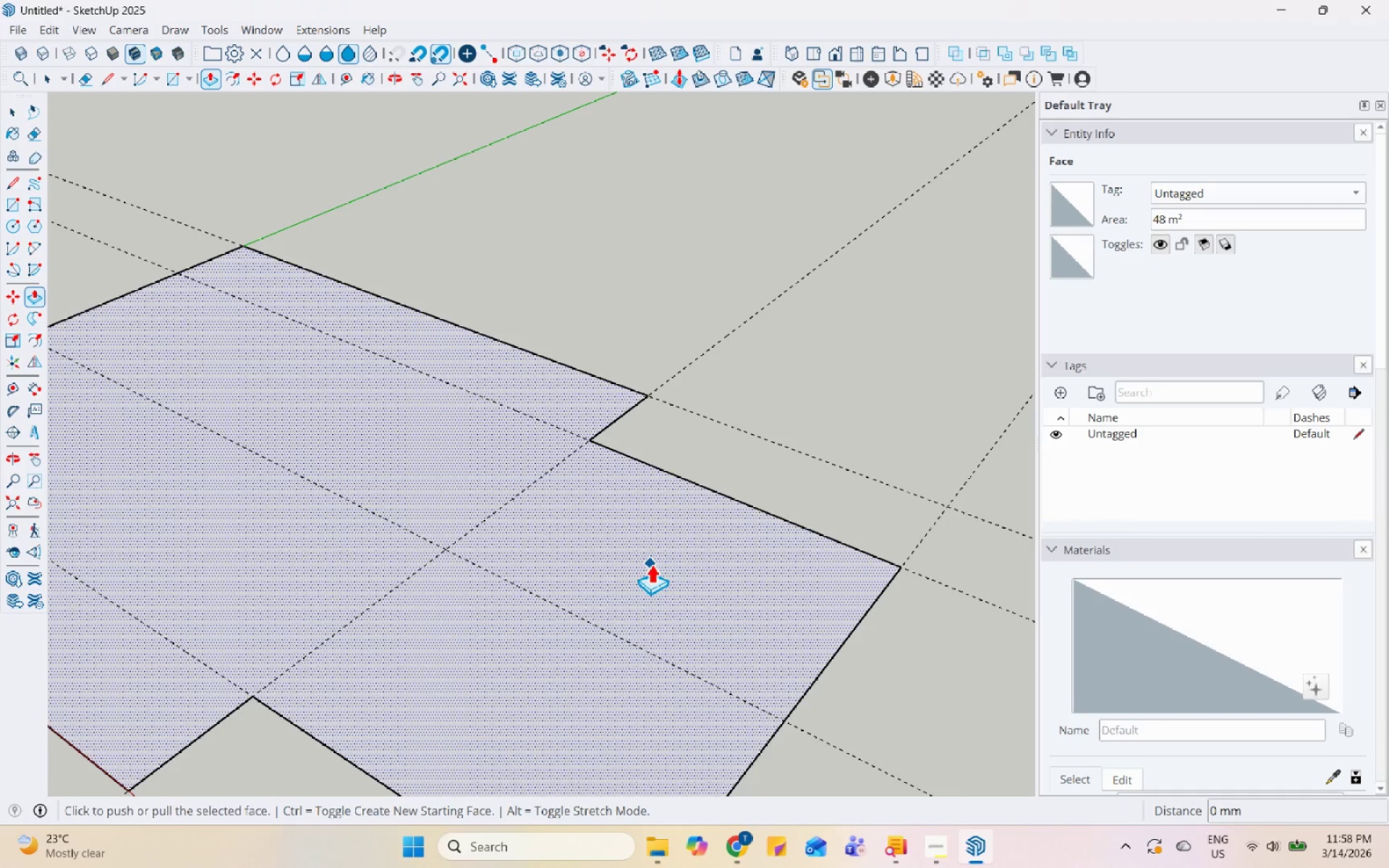 
left_click([651, 563])
 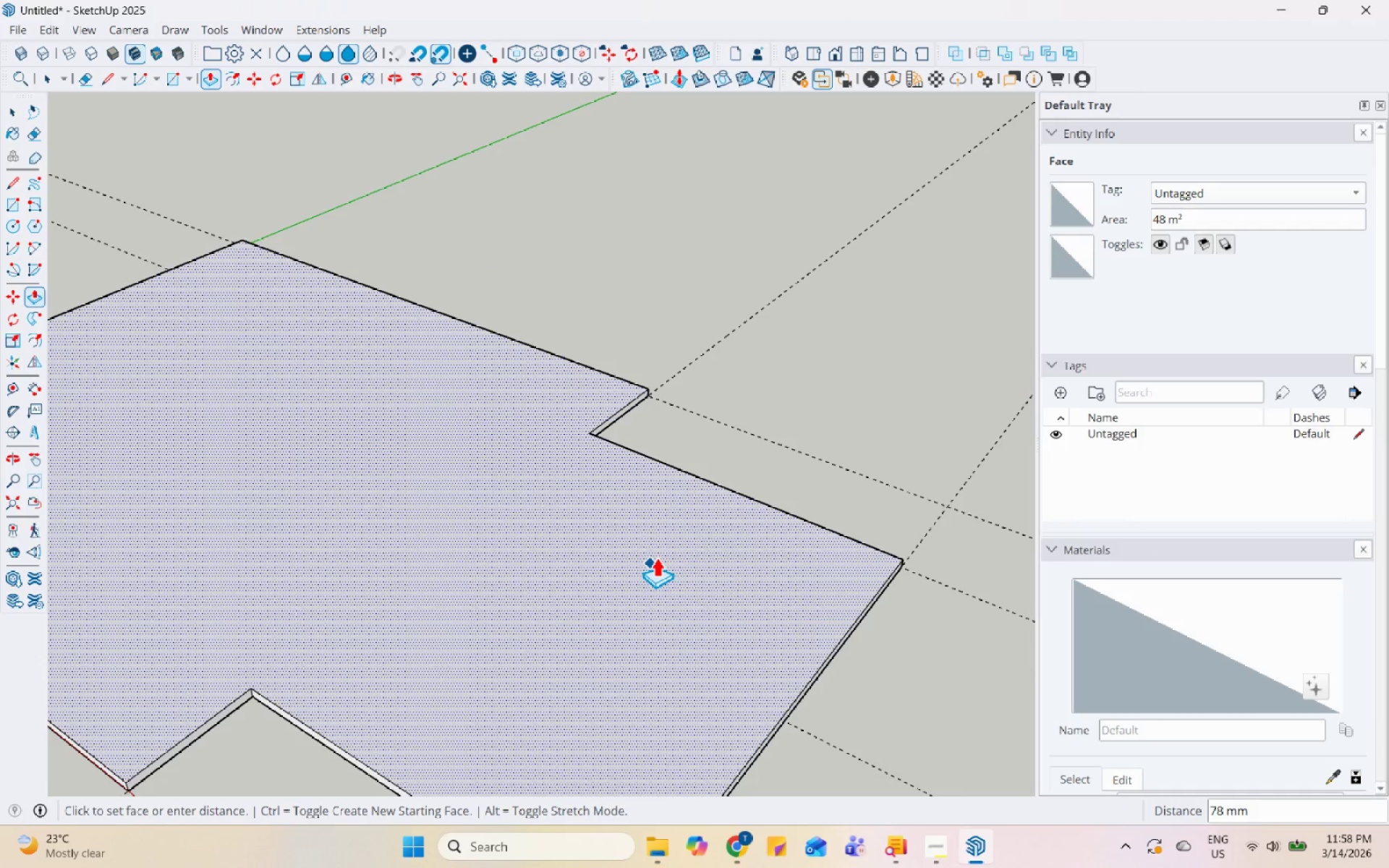 
key(Numpad2)
 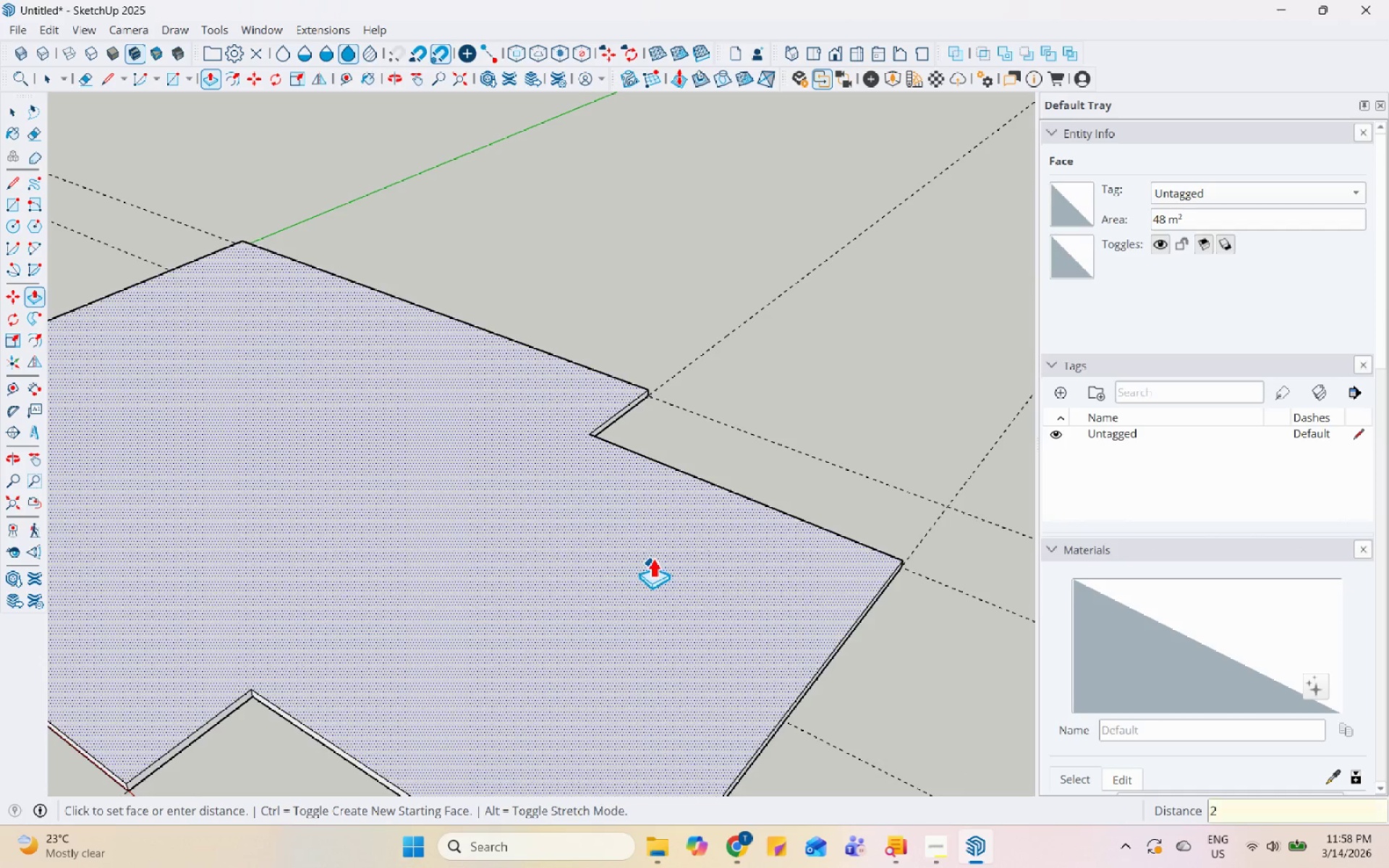 
key(Numpad0)
 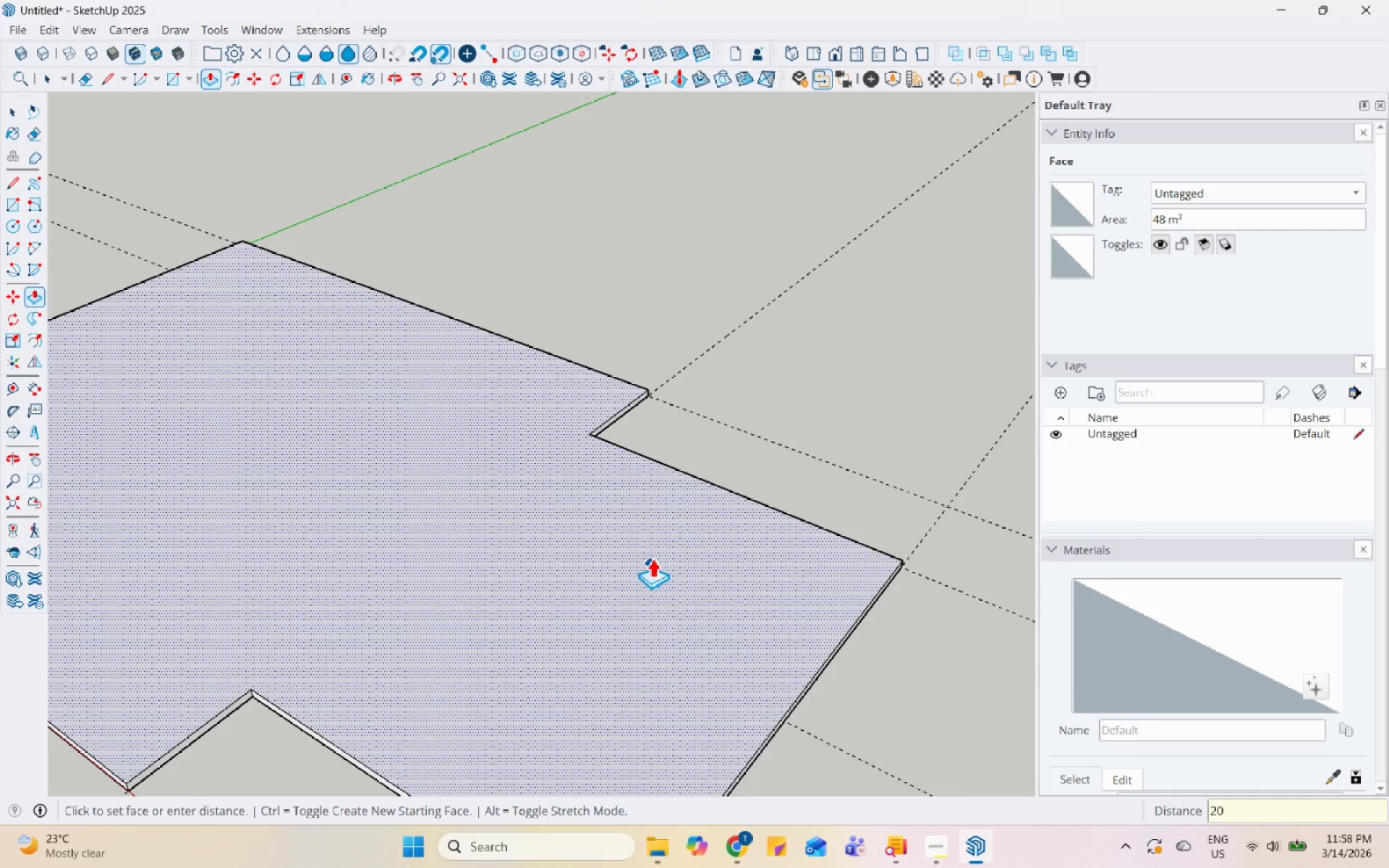 
key(Numpad0)
 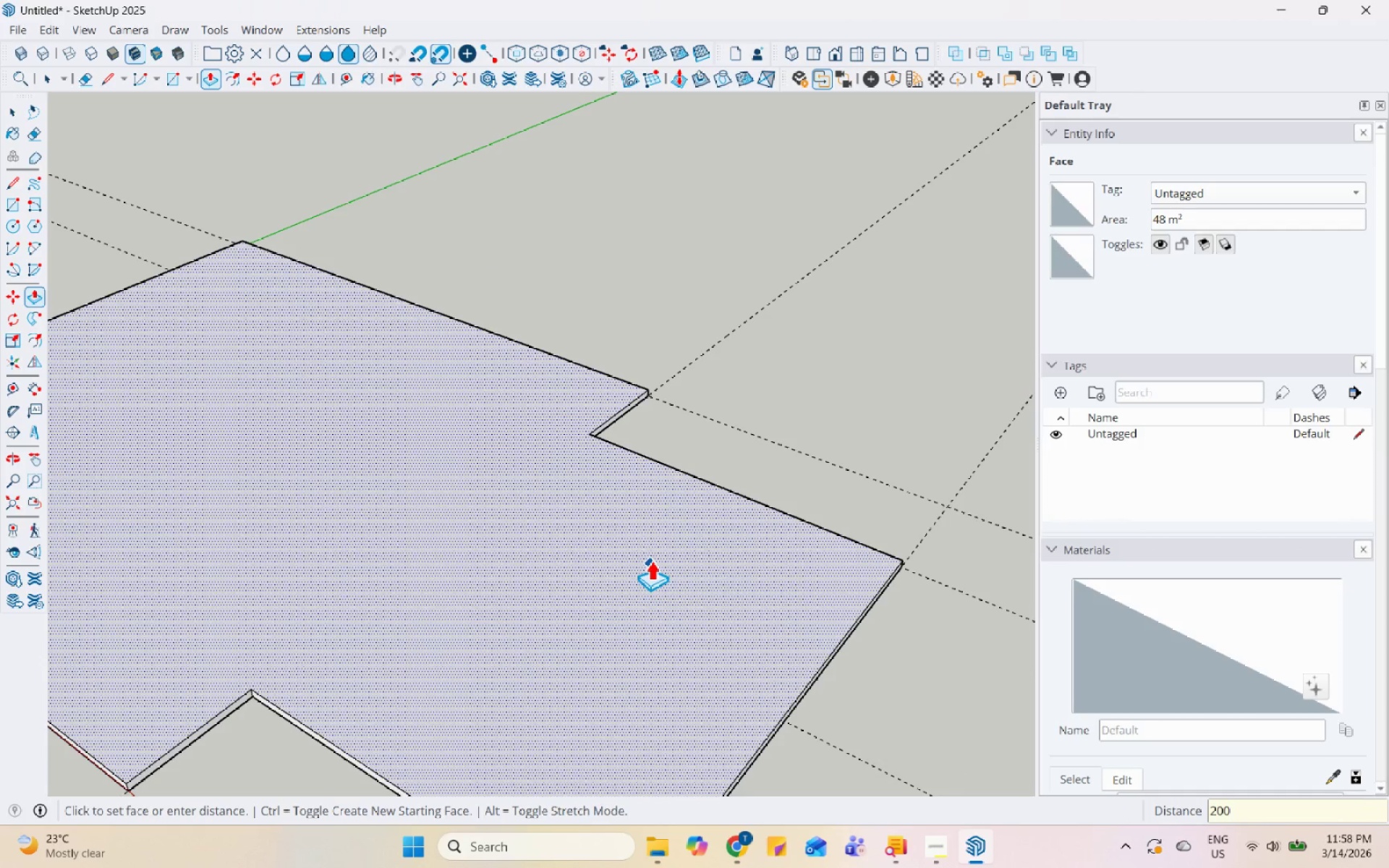 
key(Enter)
 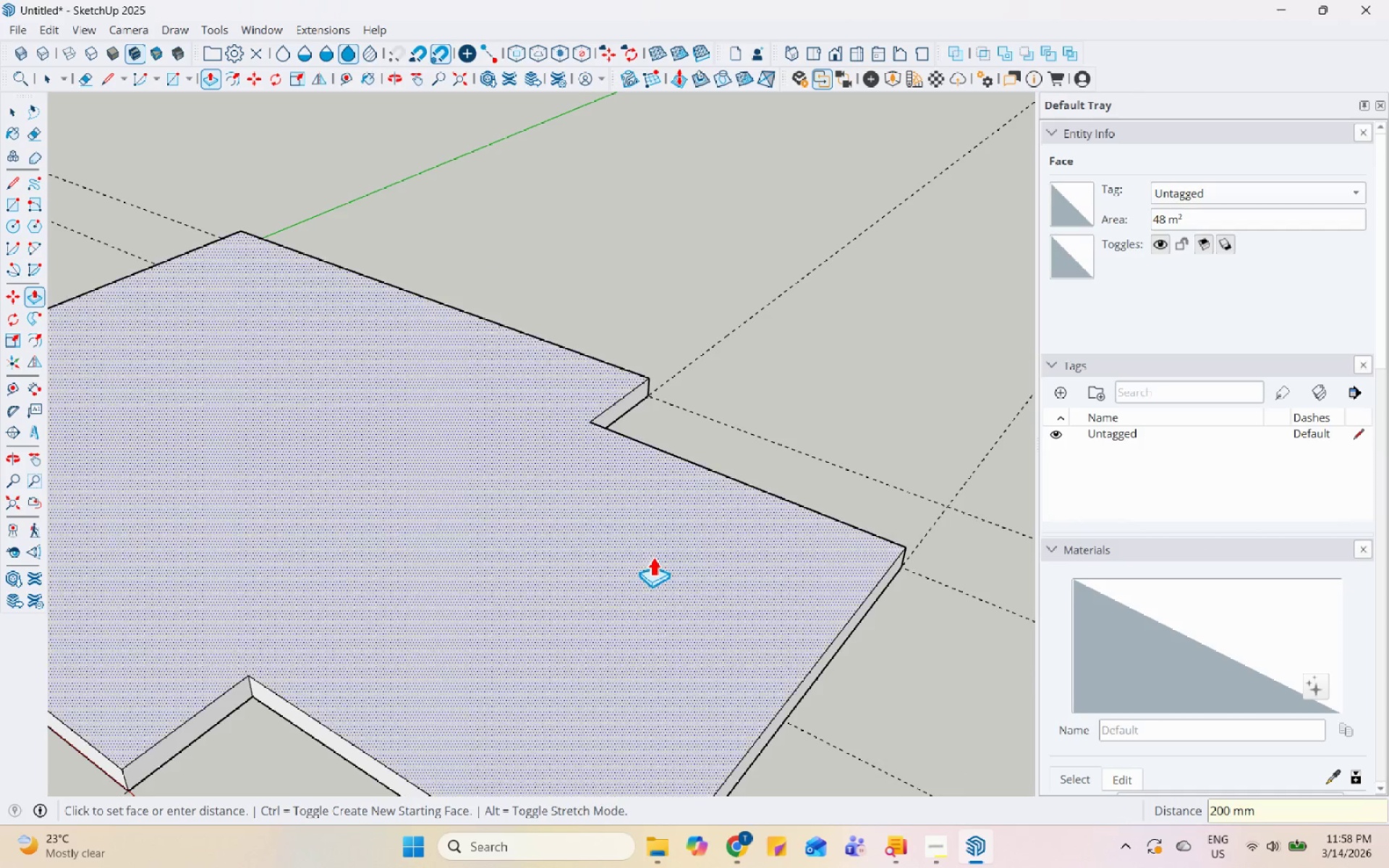 
key(Space)
 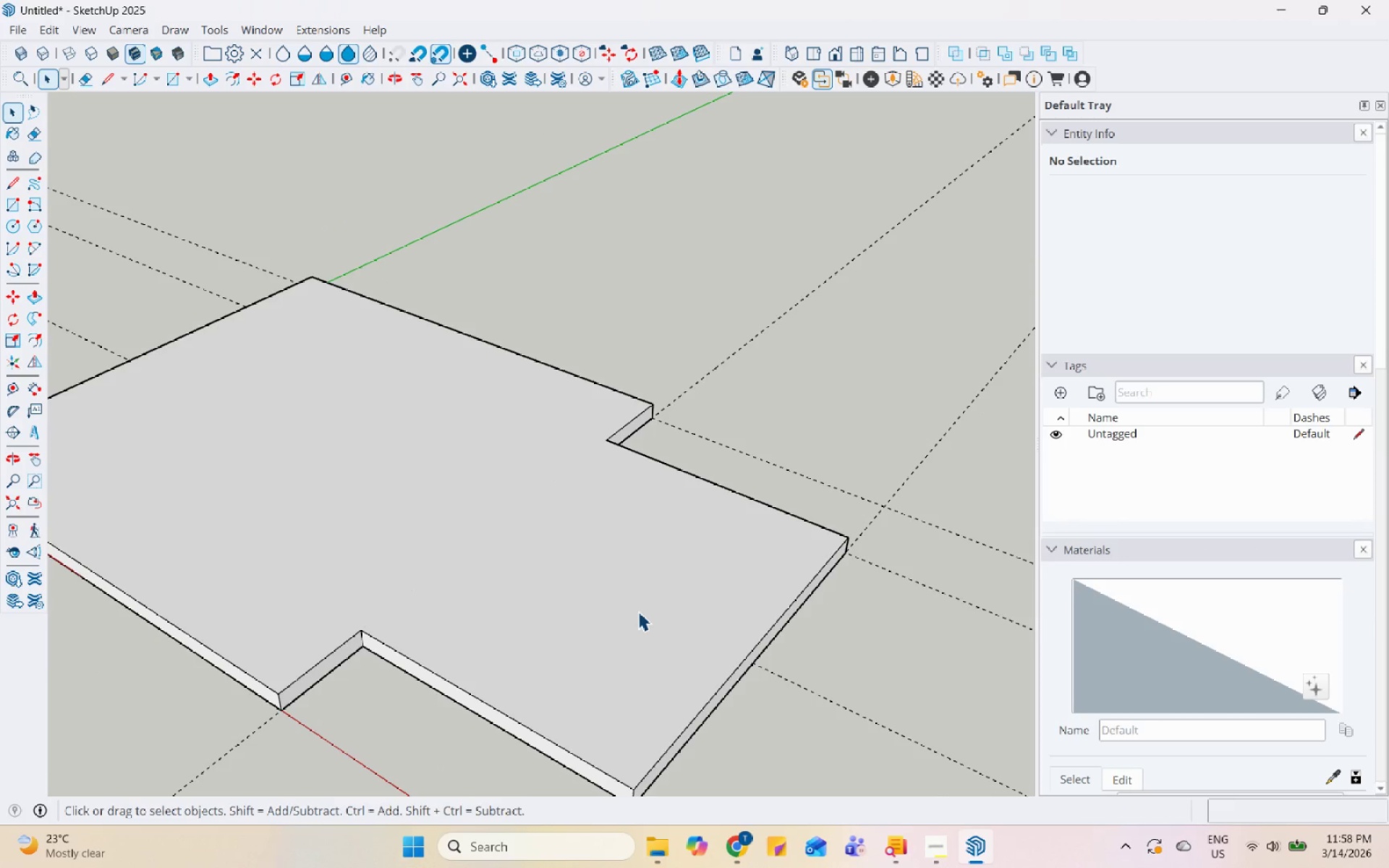 
double_click([638, 611])
 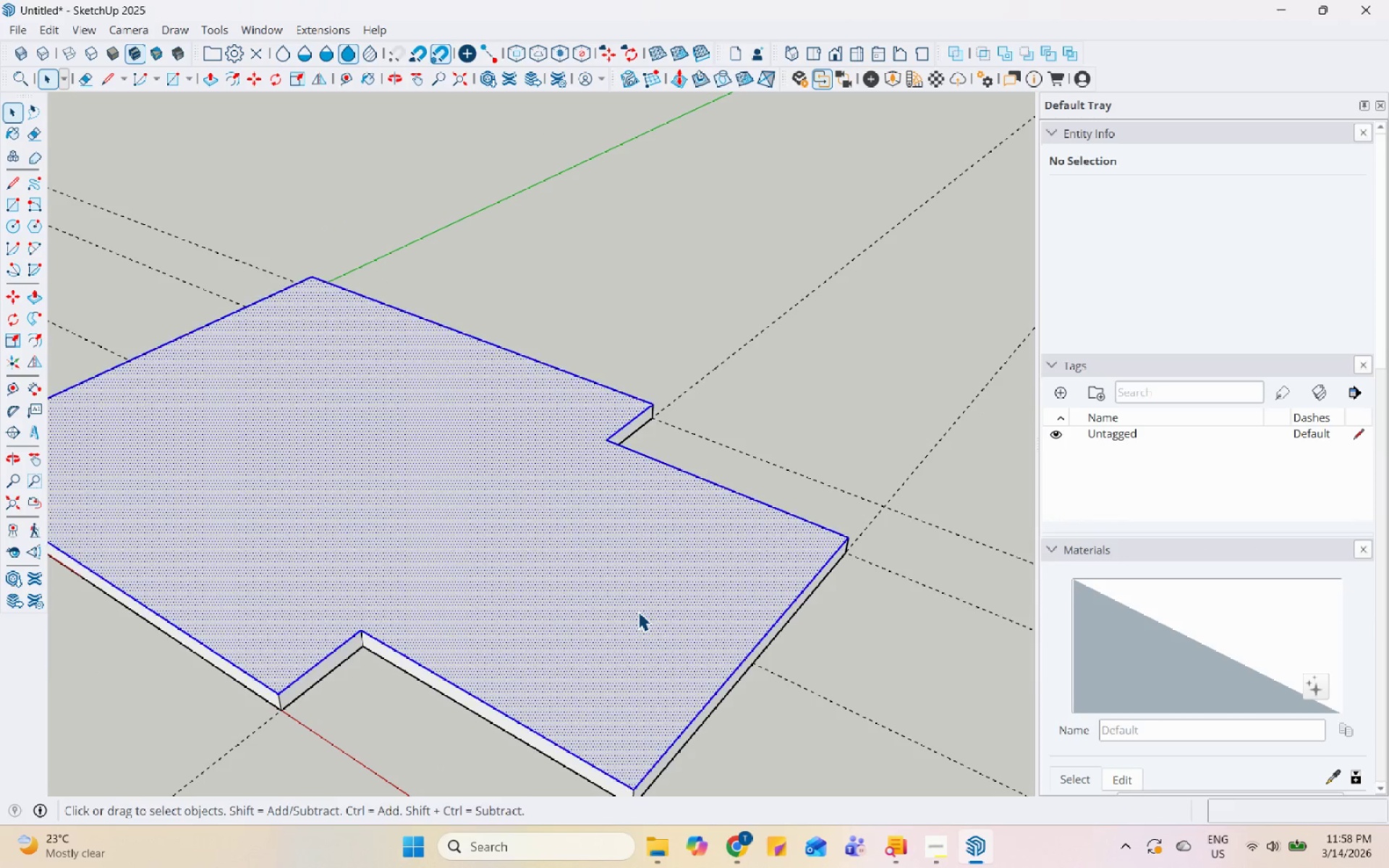 
scroll: coordinate [638, 611], scroll_direction: down, amount: 3.0
 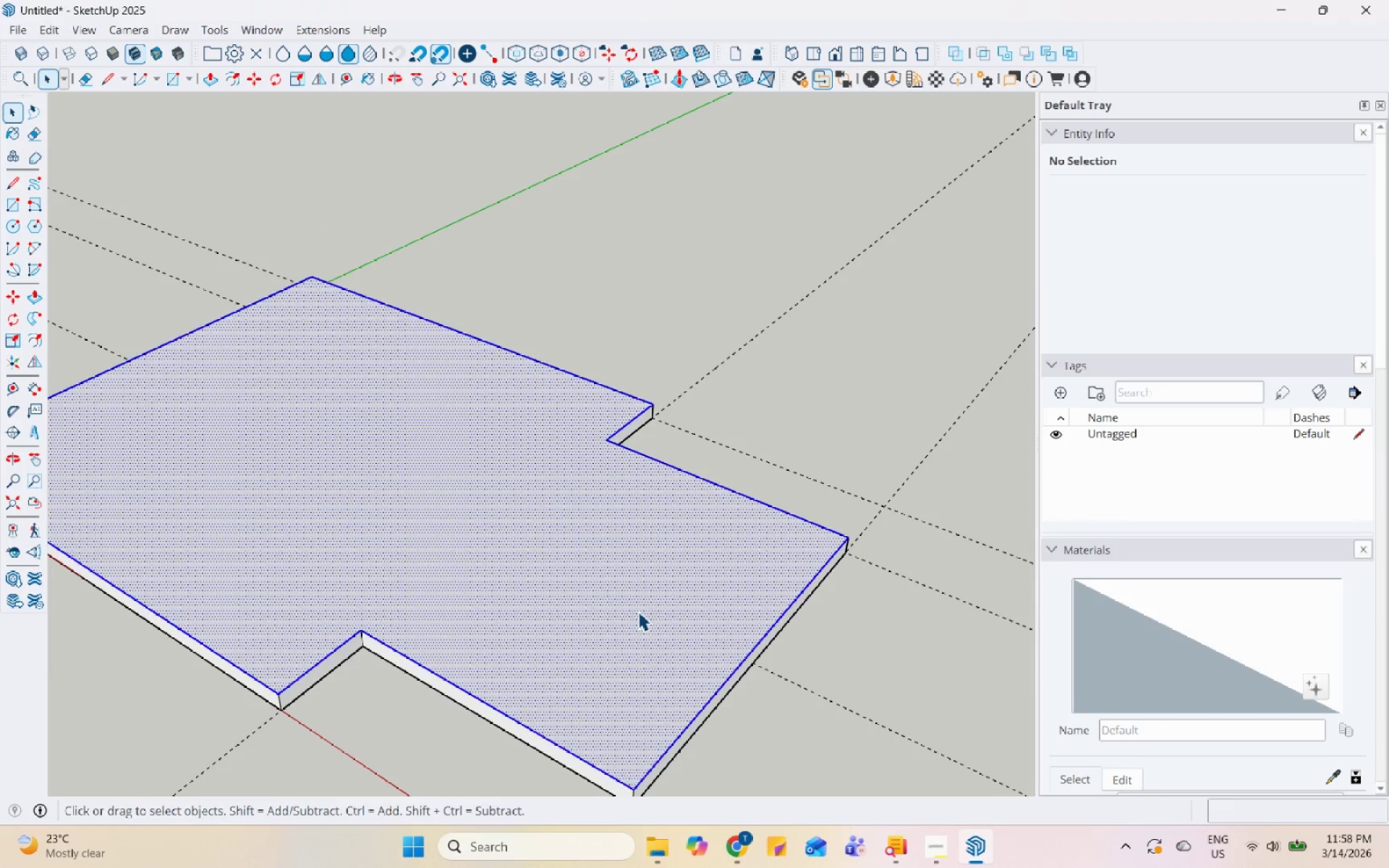 
triple_click([638, 611])
 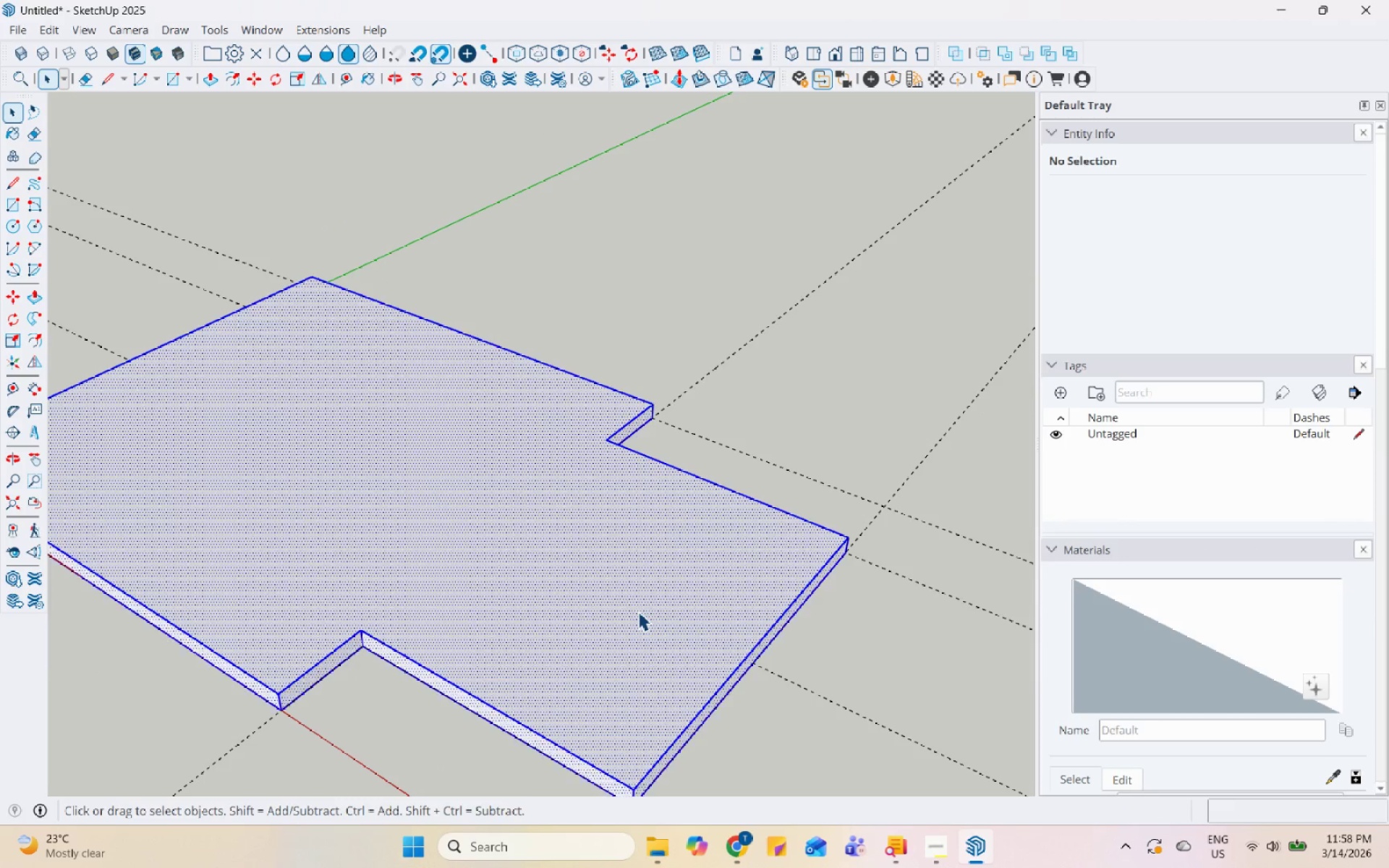 
right_click([638, 610])
 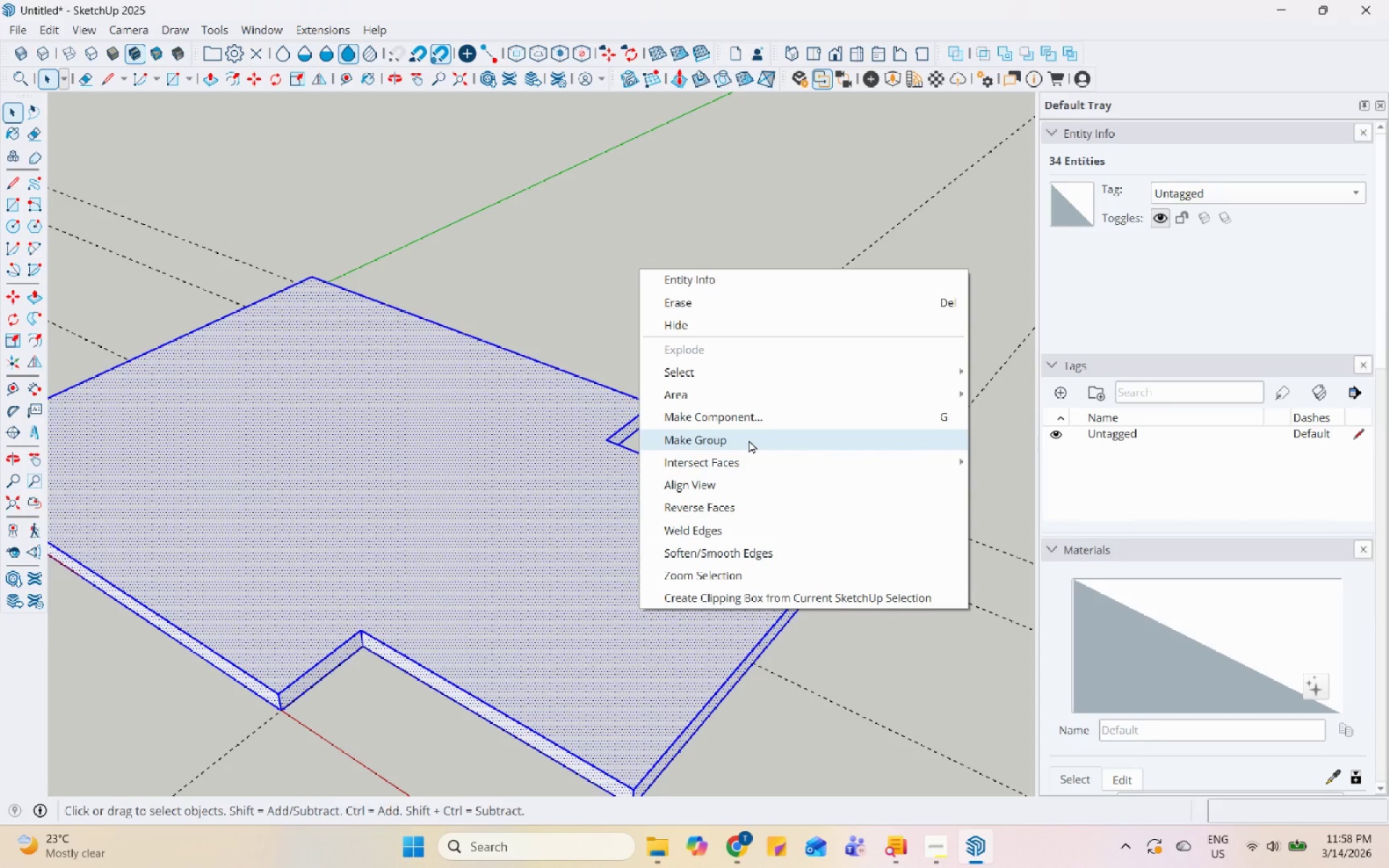 
left_click([749, 439])
 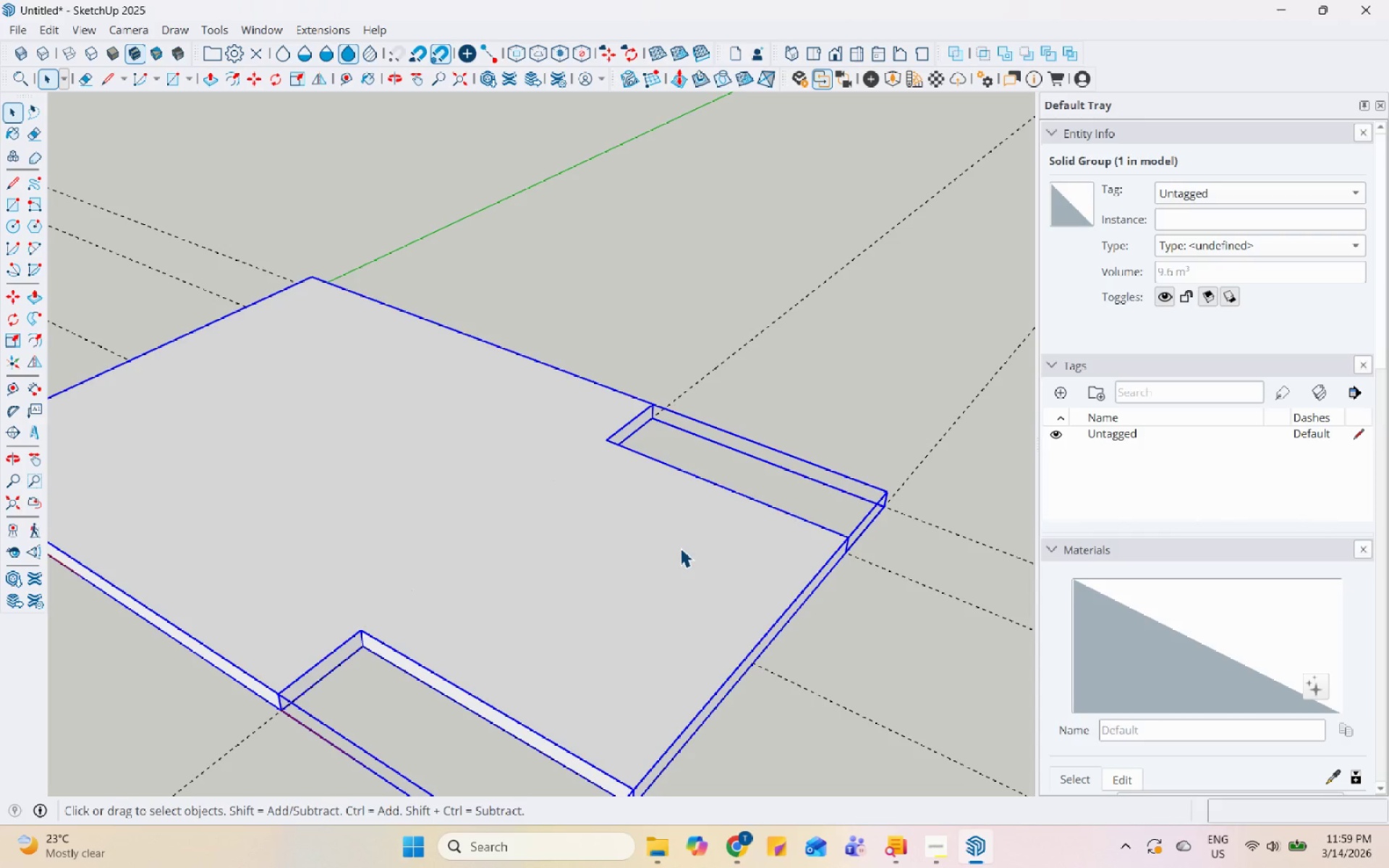 
wait(76.59)
 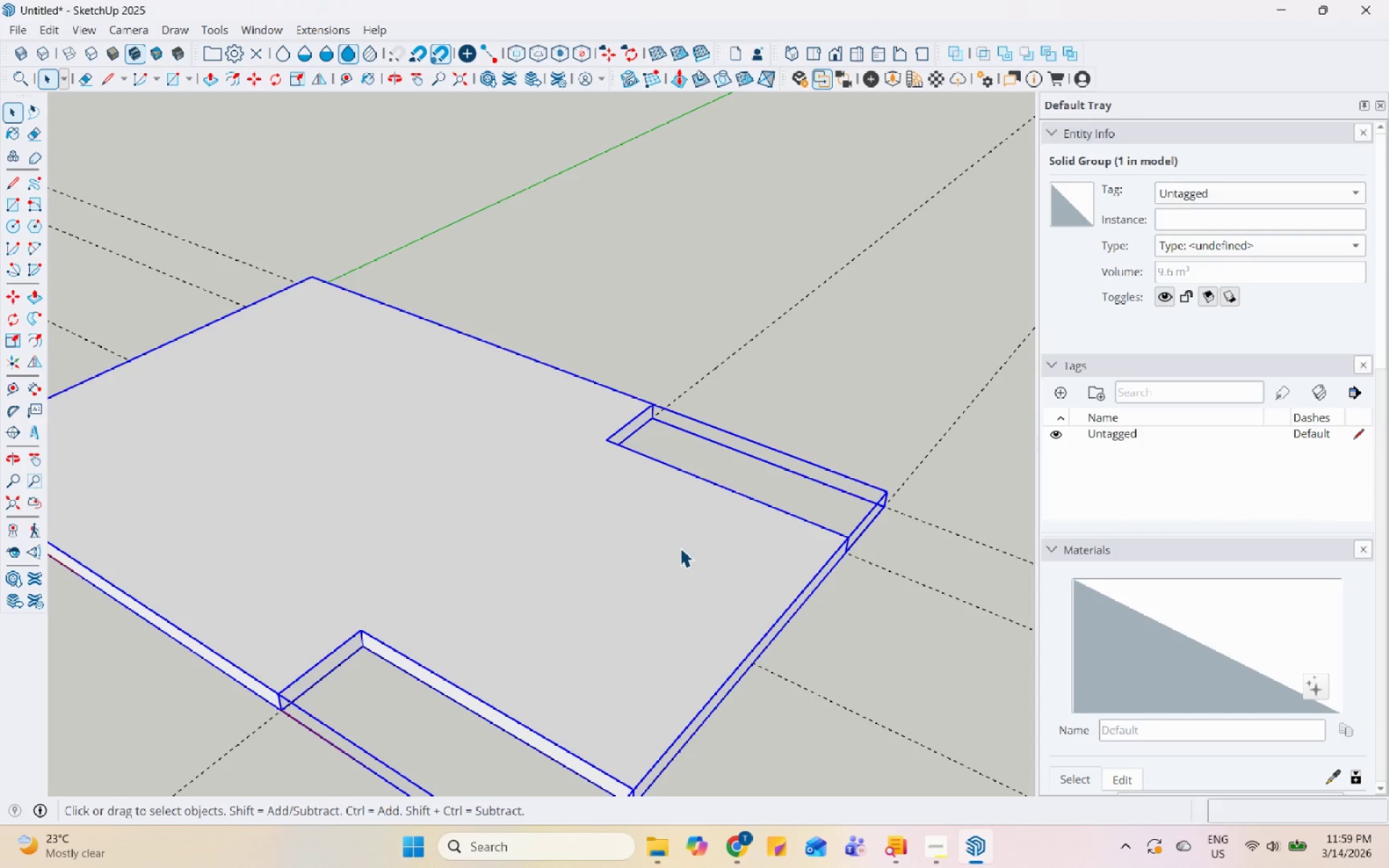 
scroll: coordinate [522, 481], scroll_direction: down, amount: 8.0
 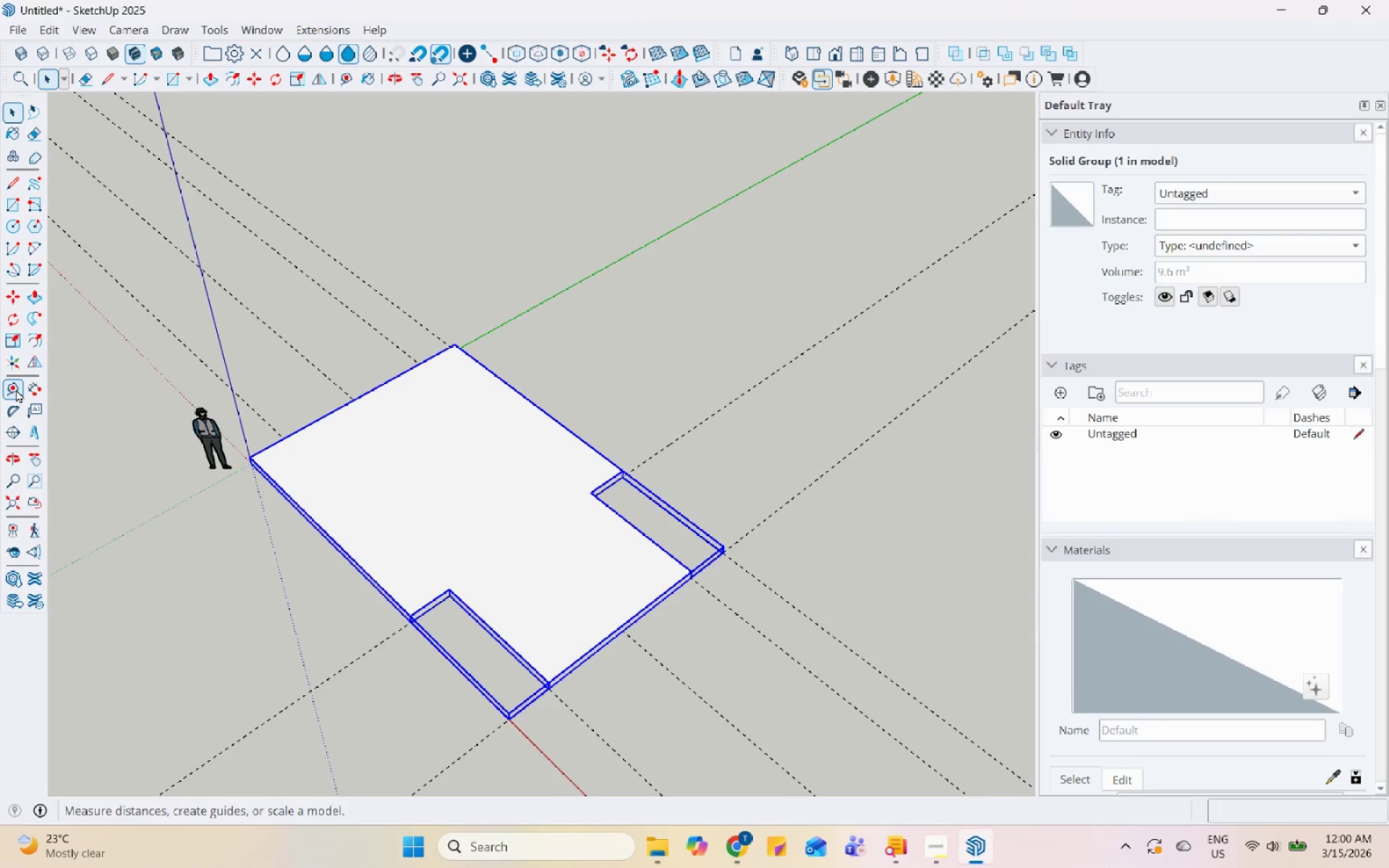 
scroll: coordinate [249, 445], scroll_direction: up, amount: 6.0
 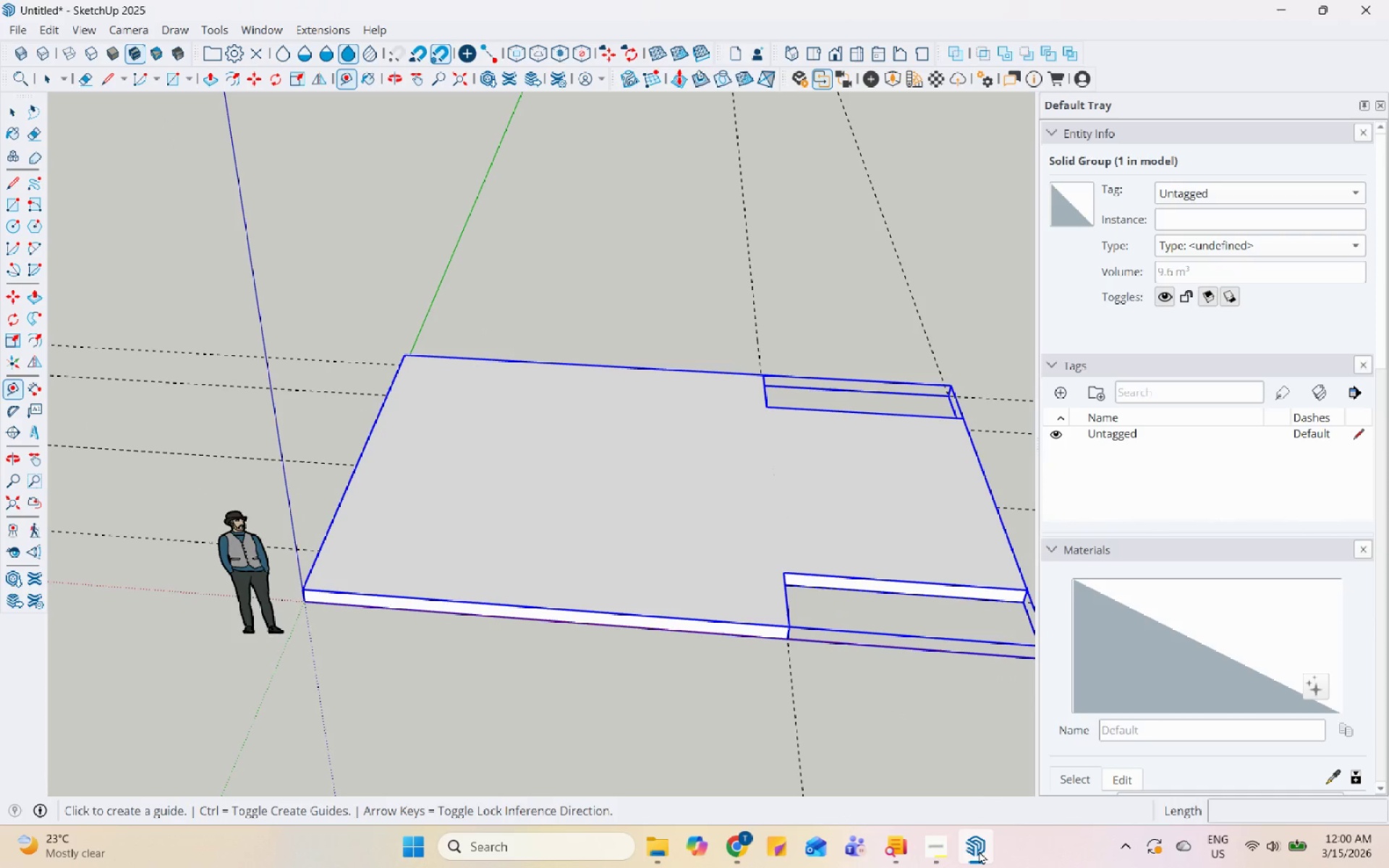 
left_click([948, 845])